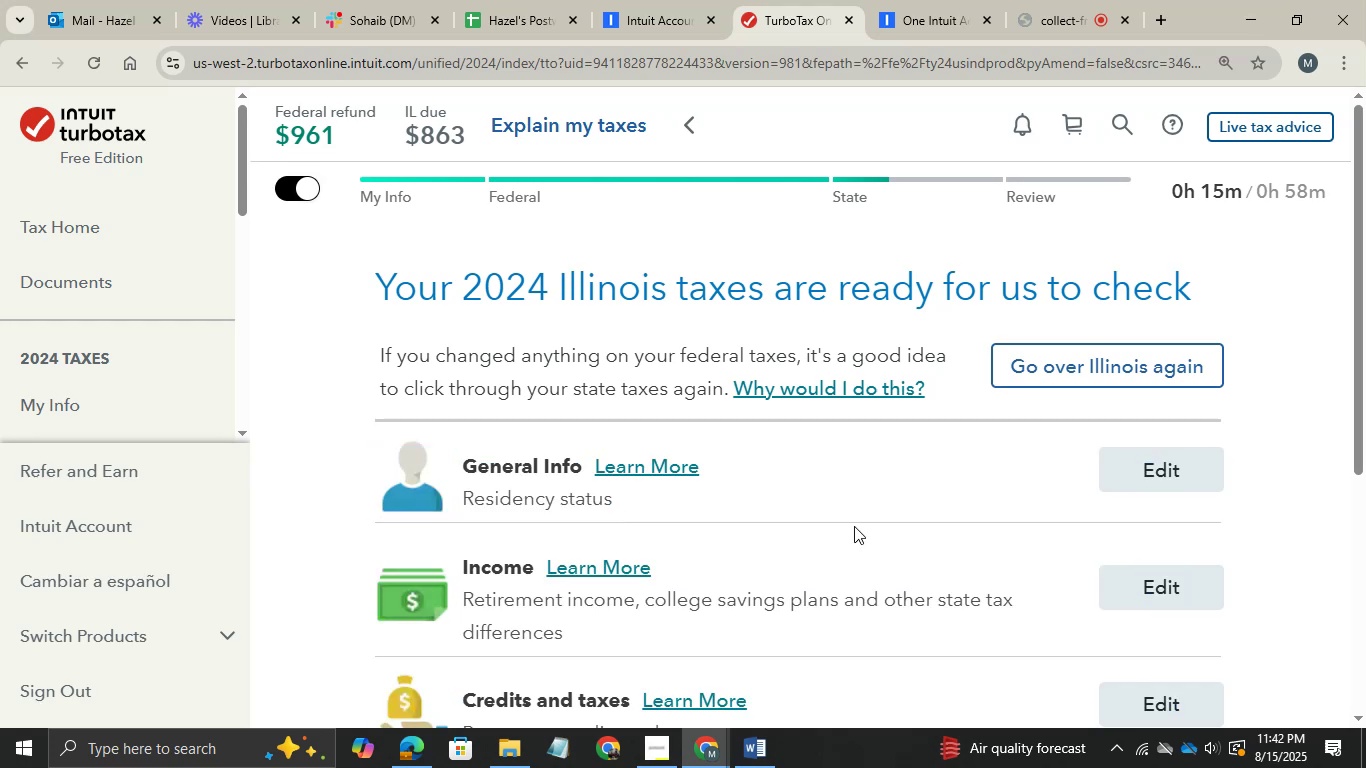 
scroll: coordinate [854, 526], scroll_direction: down, amount: 3.0
 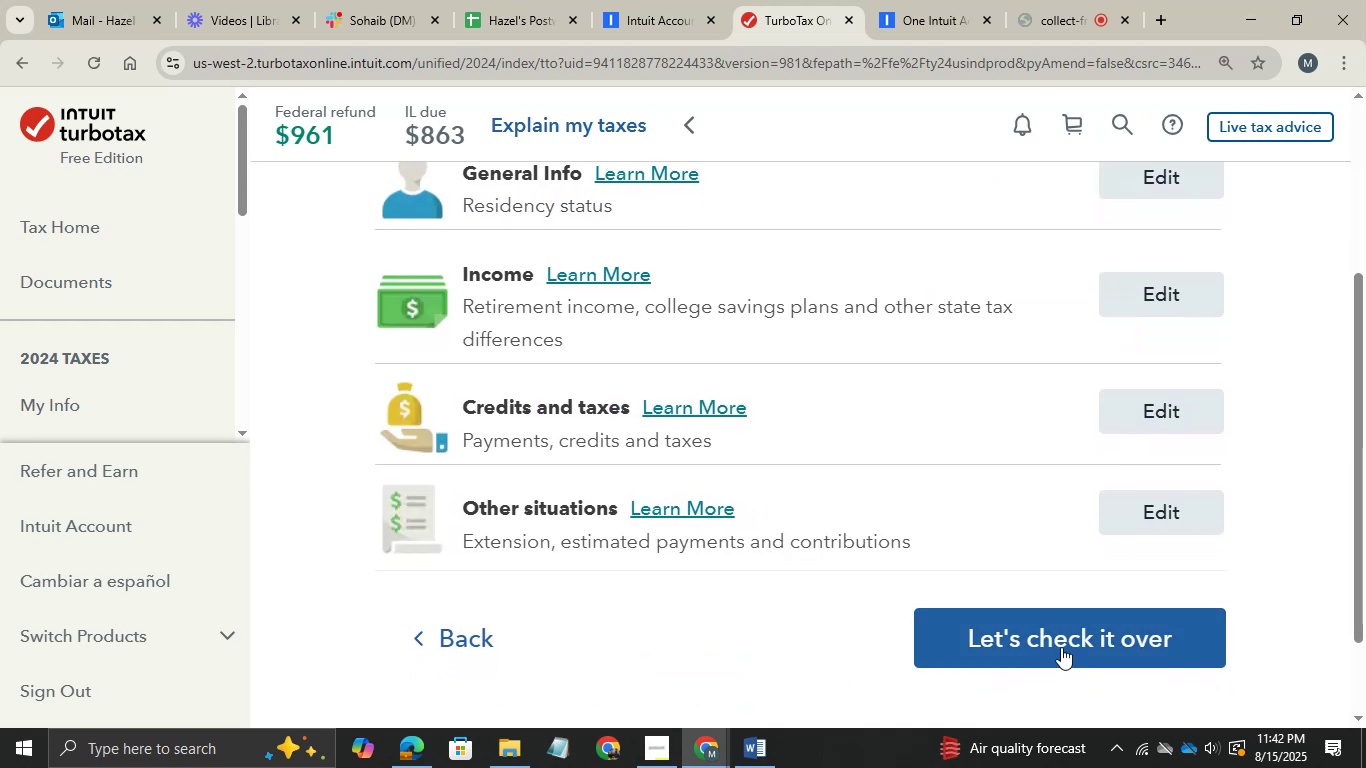 
left_click([1060, 646])
 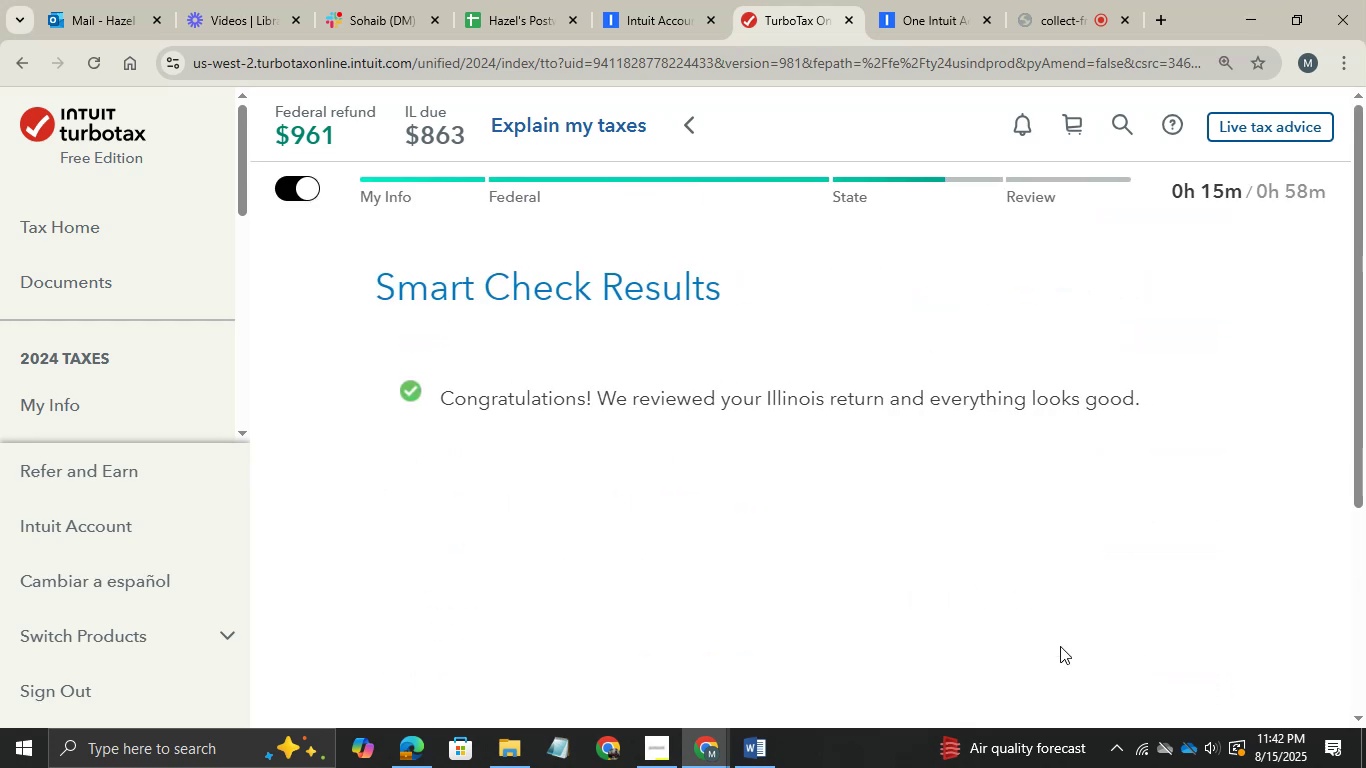 
wait(5.9)
 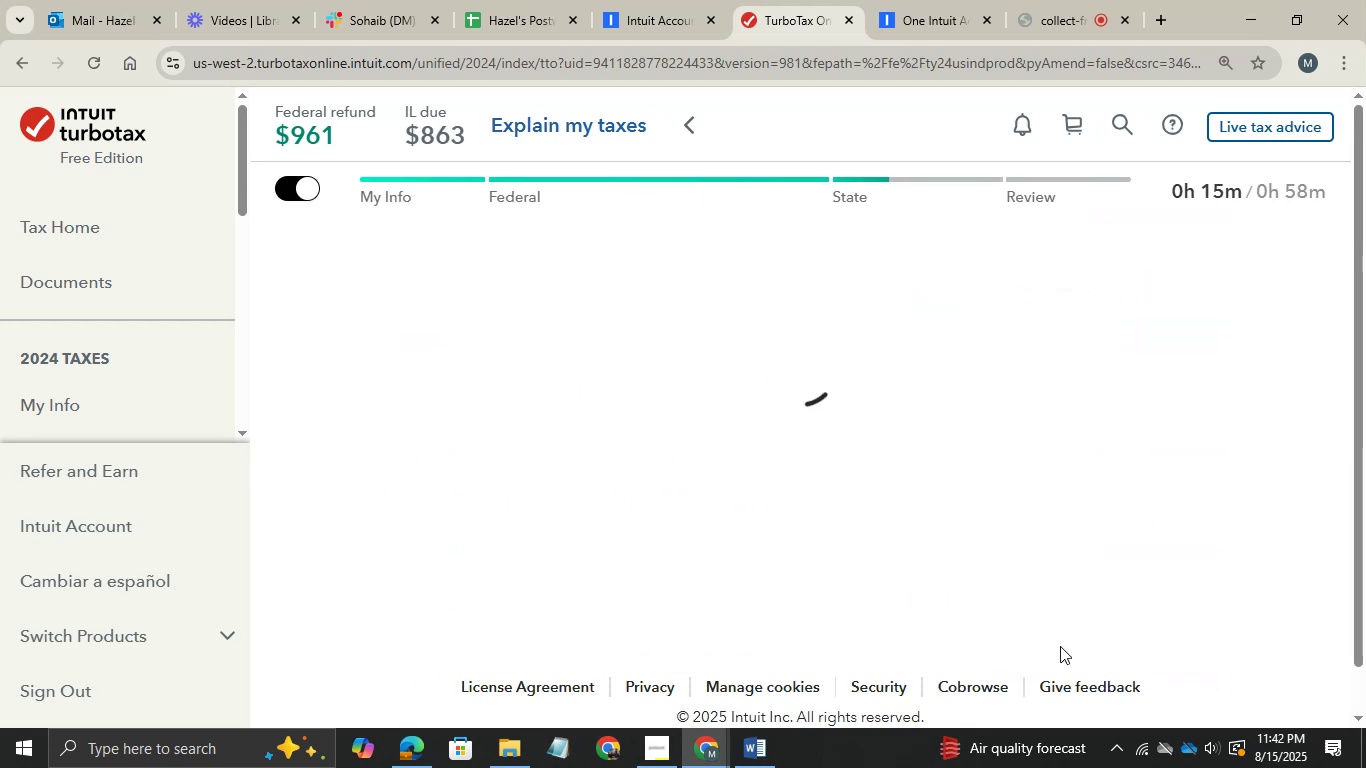 
scroll: coordinate [1060, 646], scroll_direction: down, amount: 18.0
 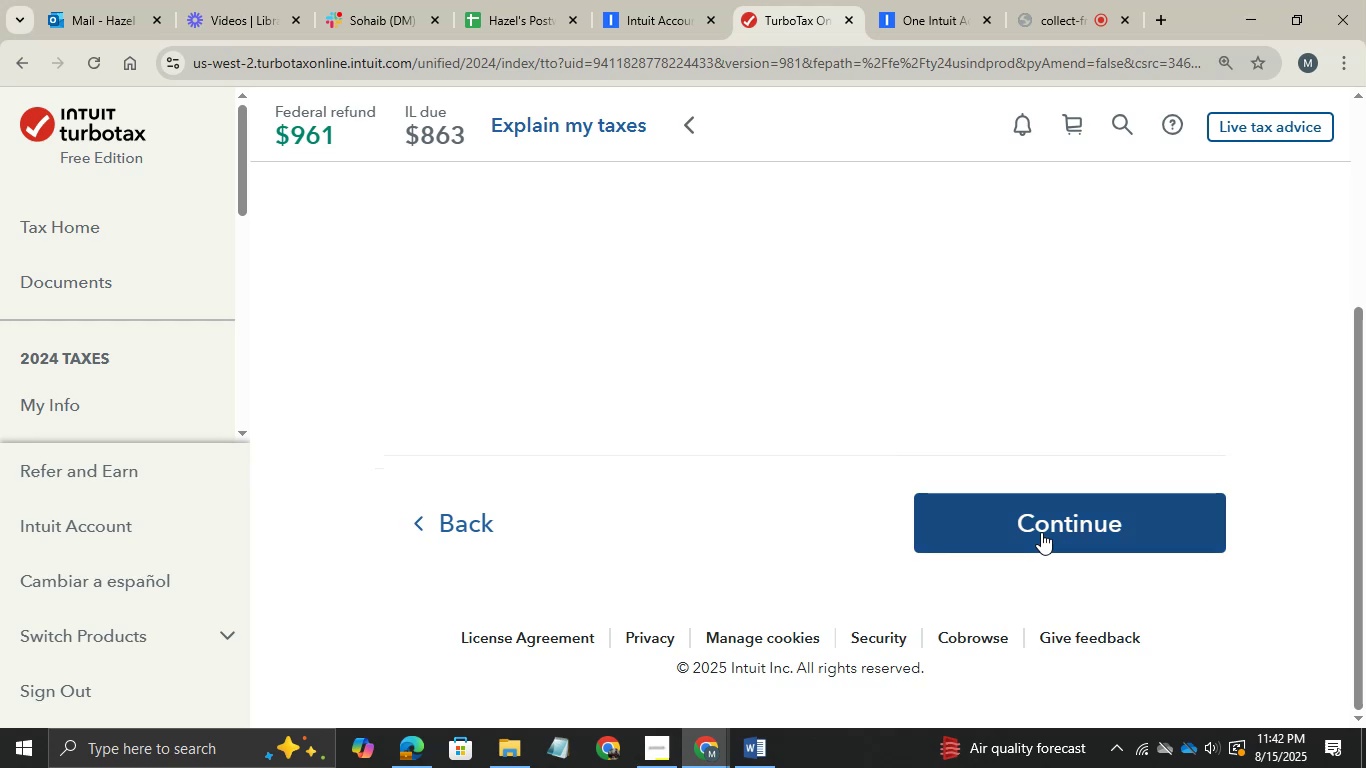 
left_click([1041, 532])
 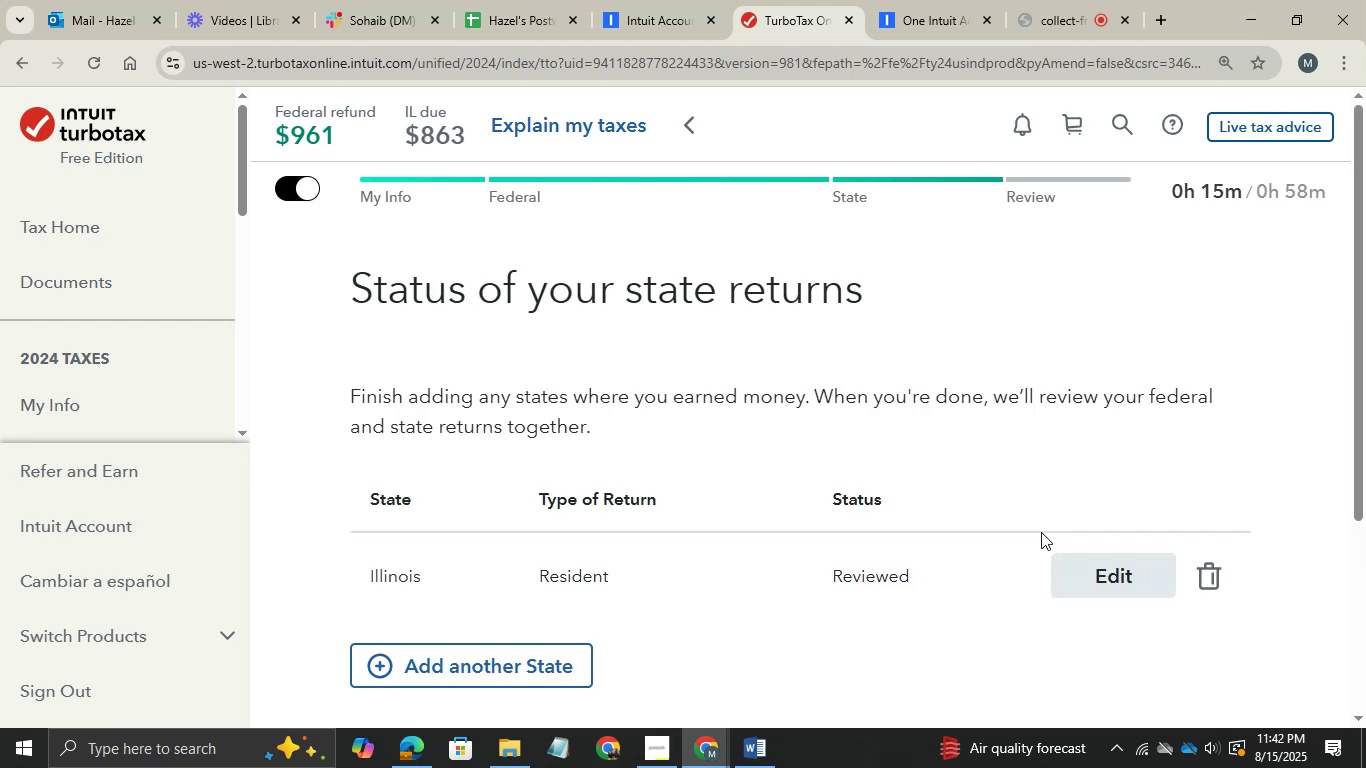 
wait(7.56)
 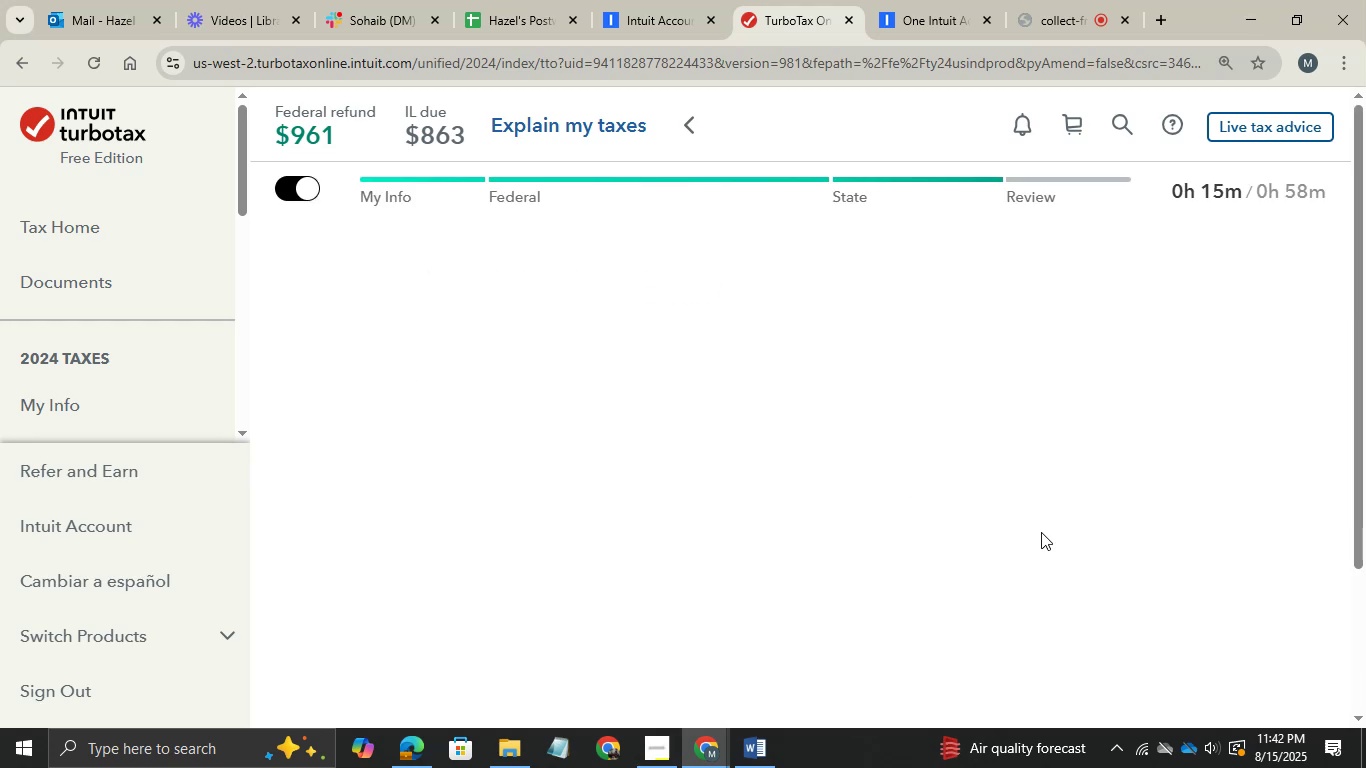 
scroll: coordinate [841, 680], scroll_direction: down, amount: 5.0
 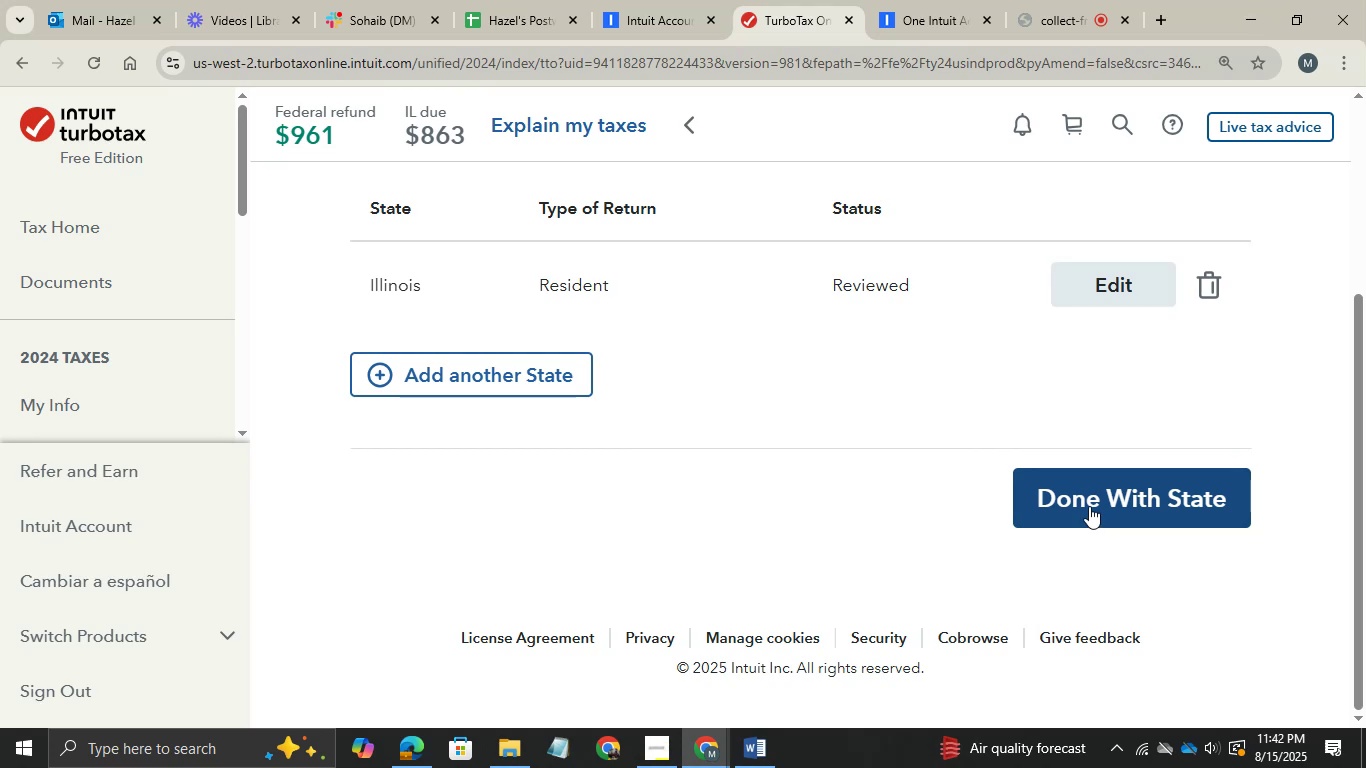 
left_click([1089, 502])
 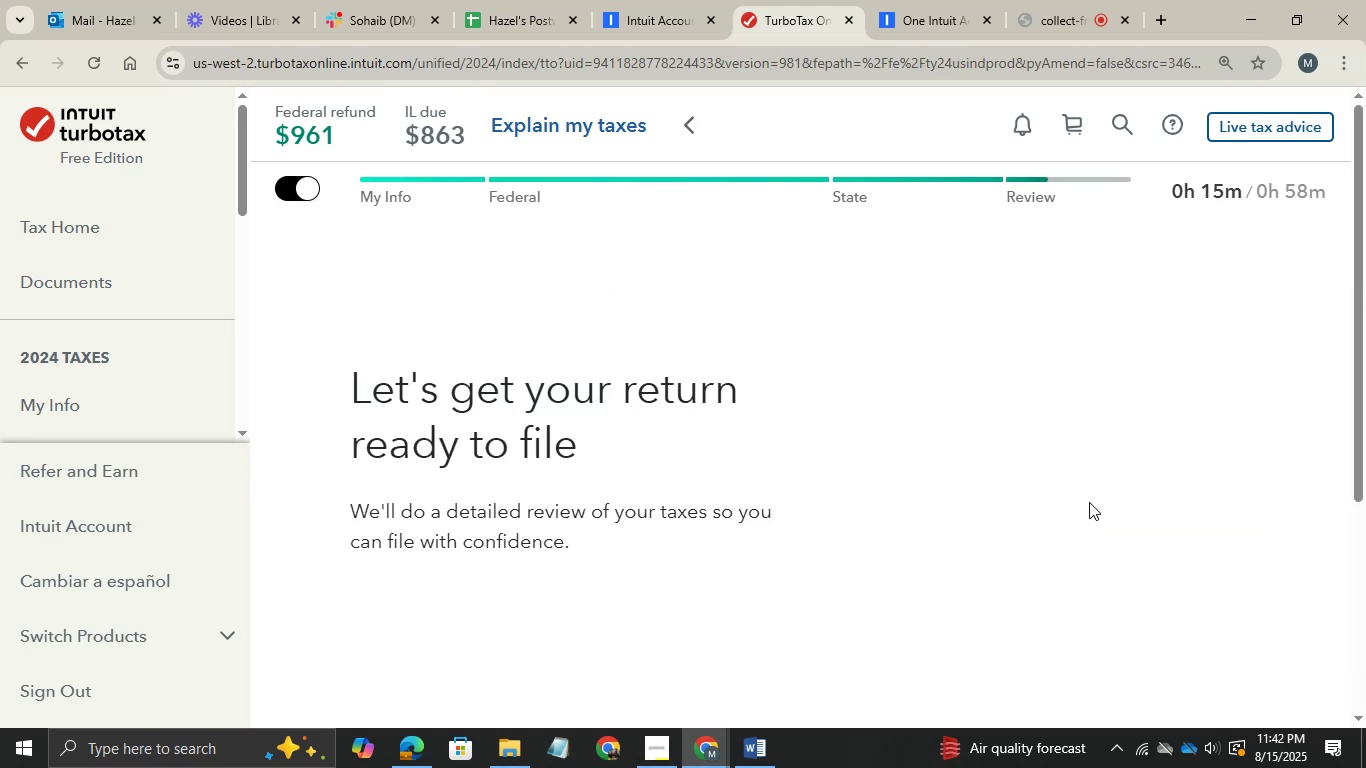 
wait(6.77)
 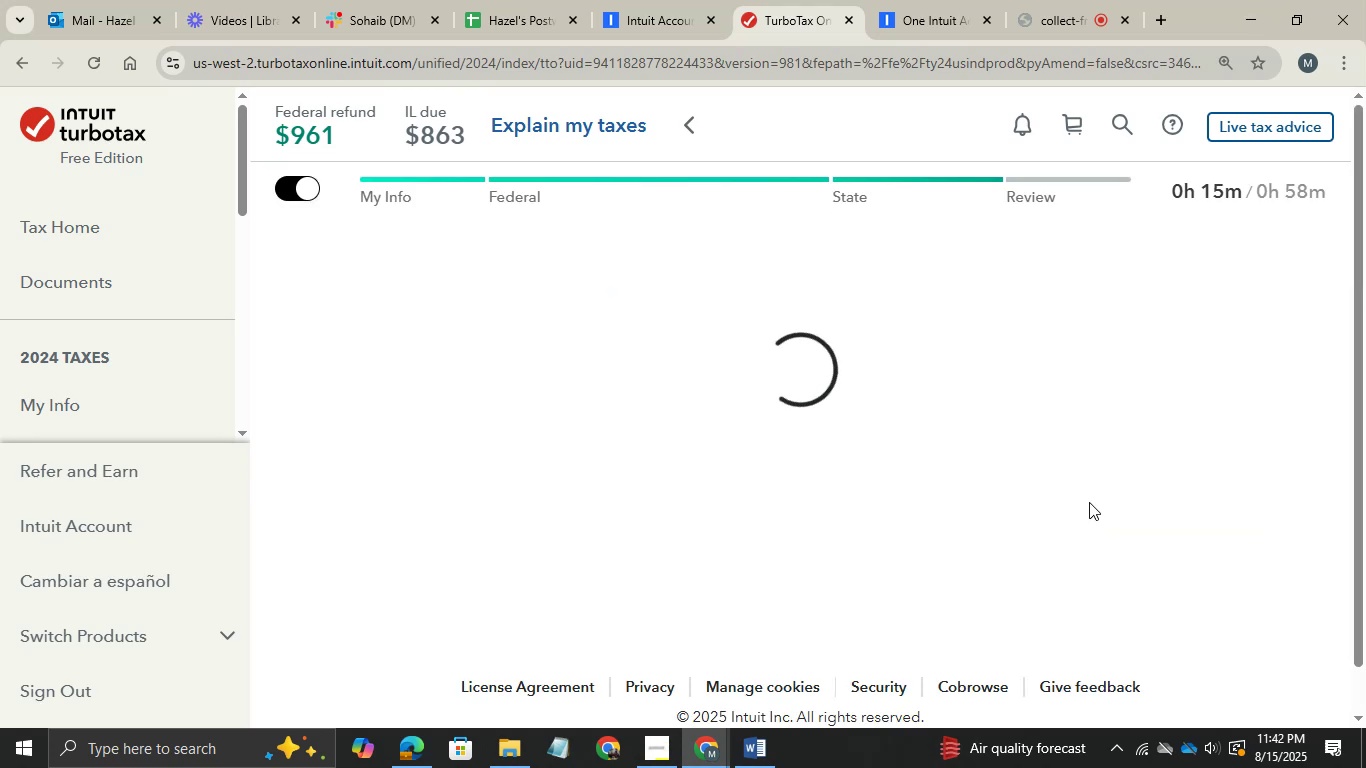 
scroll: coordinate [810, 431], scroll_direction: down, amount: 16.0
 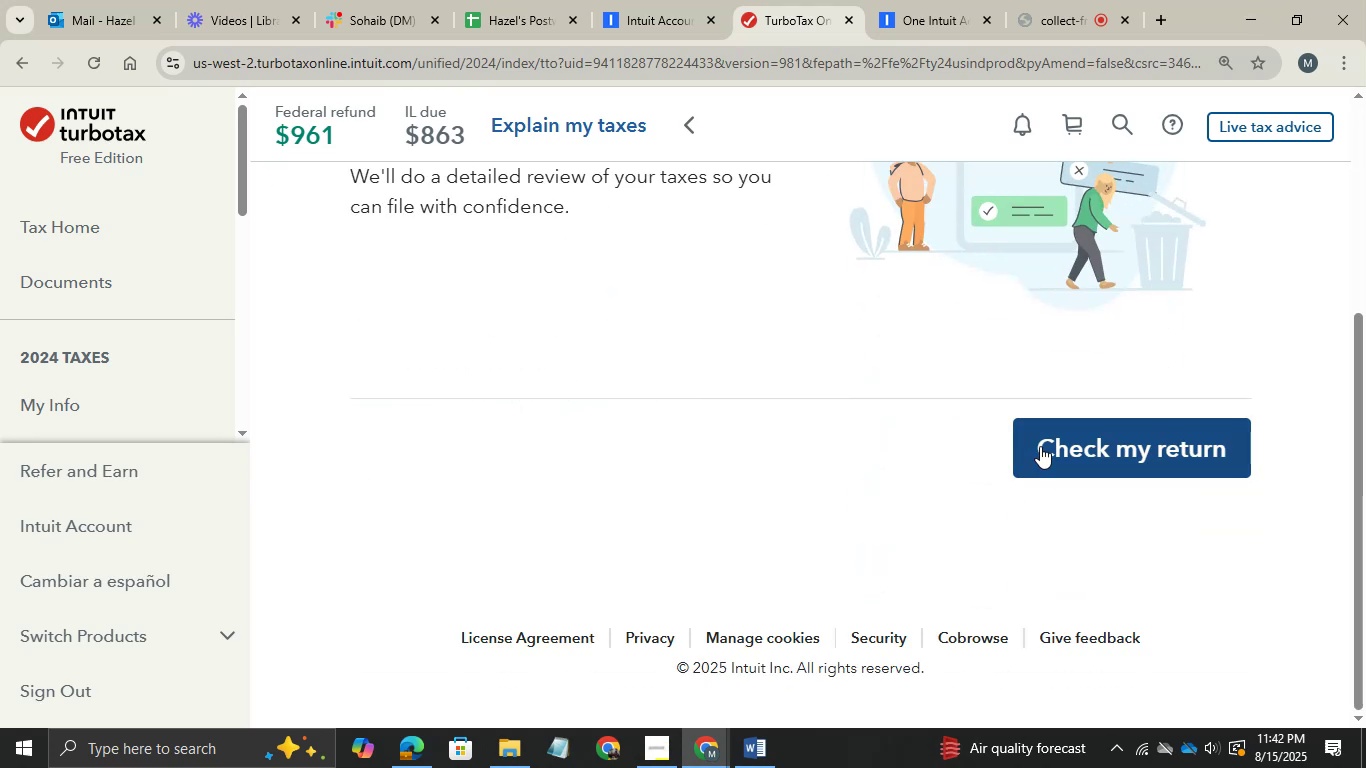 
left_click([1040, 446])
 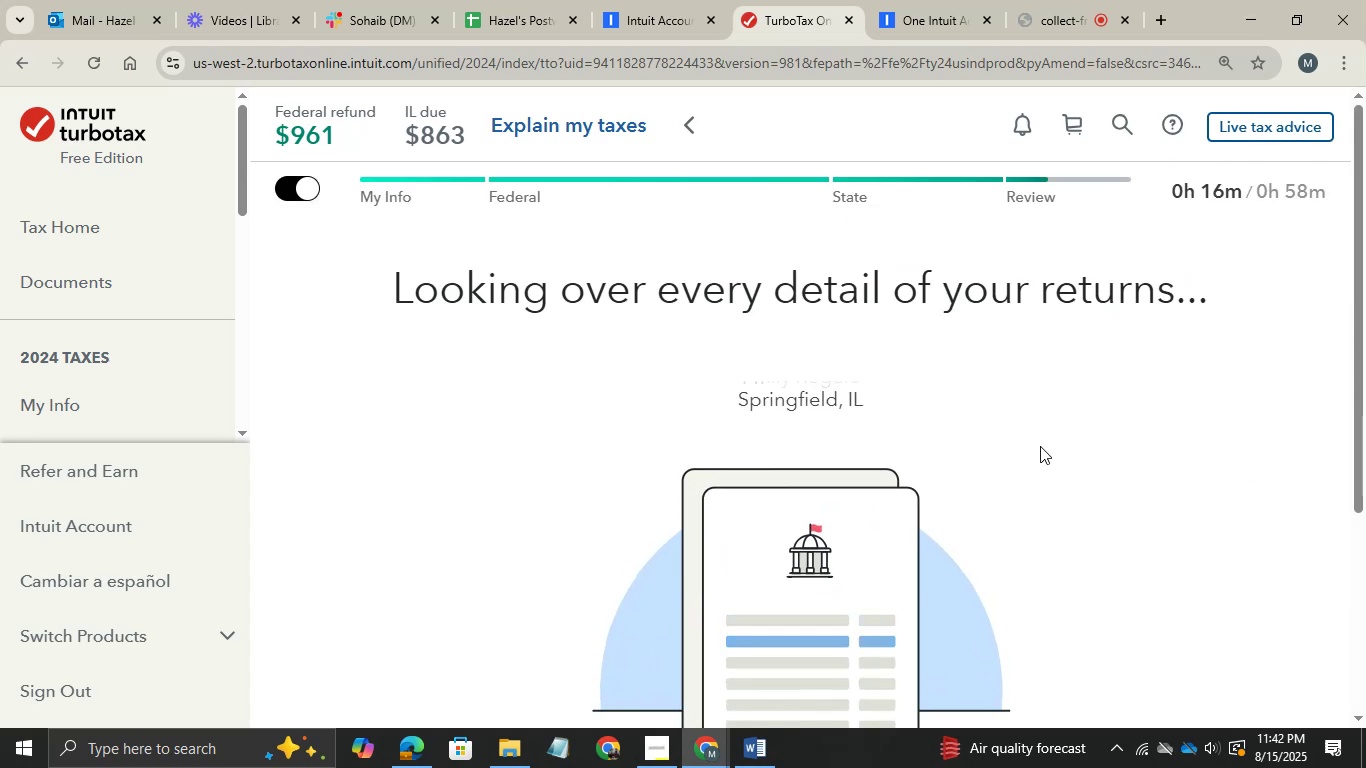 
scroll: coordinate [837, 301], scroll_direction: down, amount: 3.0
 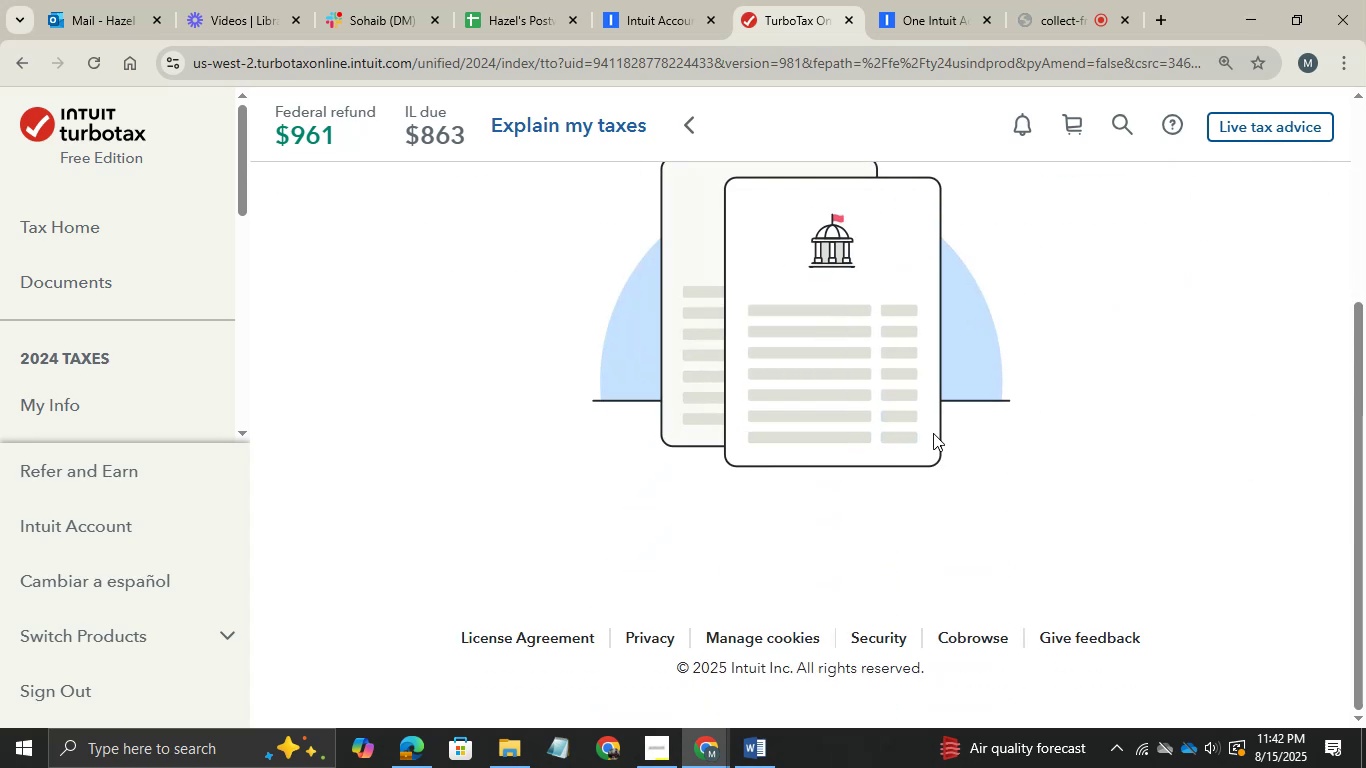 
scroll: coordinate [940, 470], scroll_direction: none, amount: 0.0
 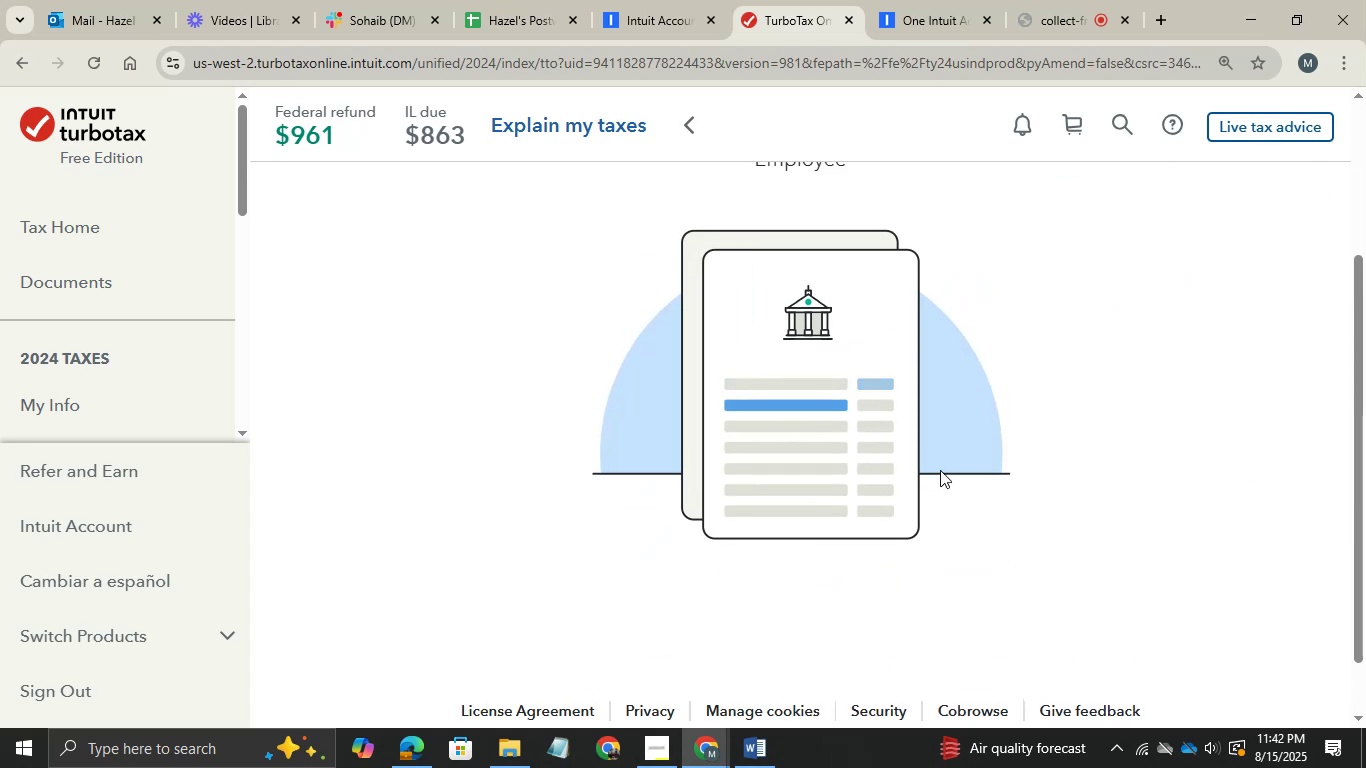 
scroll: coordinate [940, 470], scroll_direction: up, amount: 1.0
 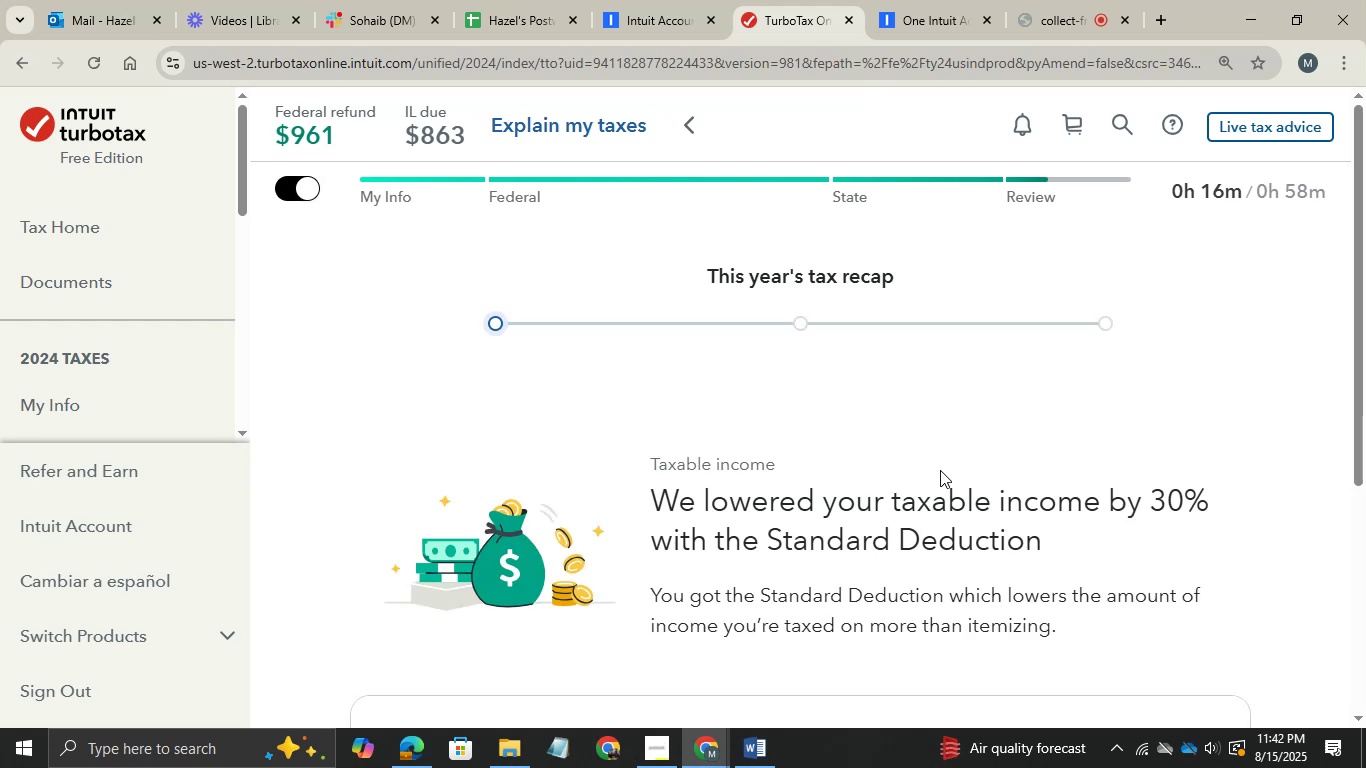 
wait(7.77)
 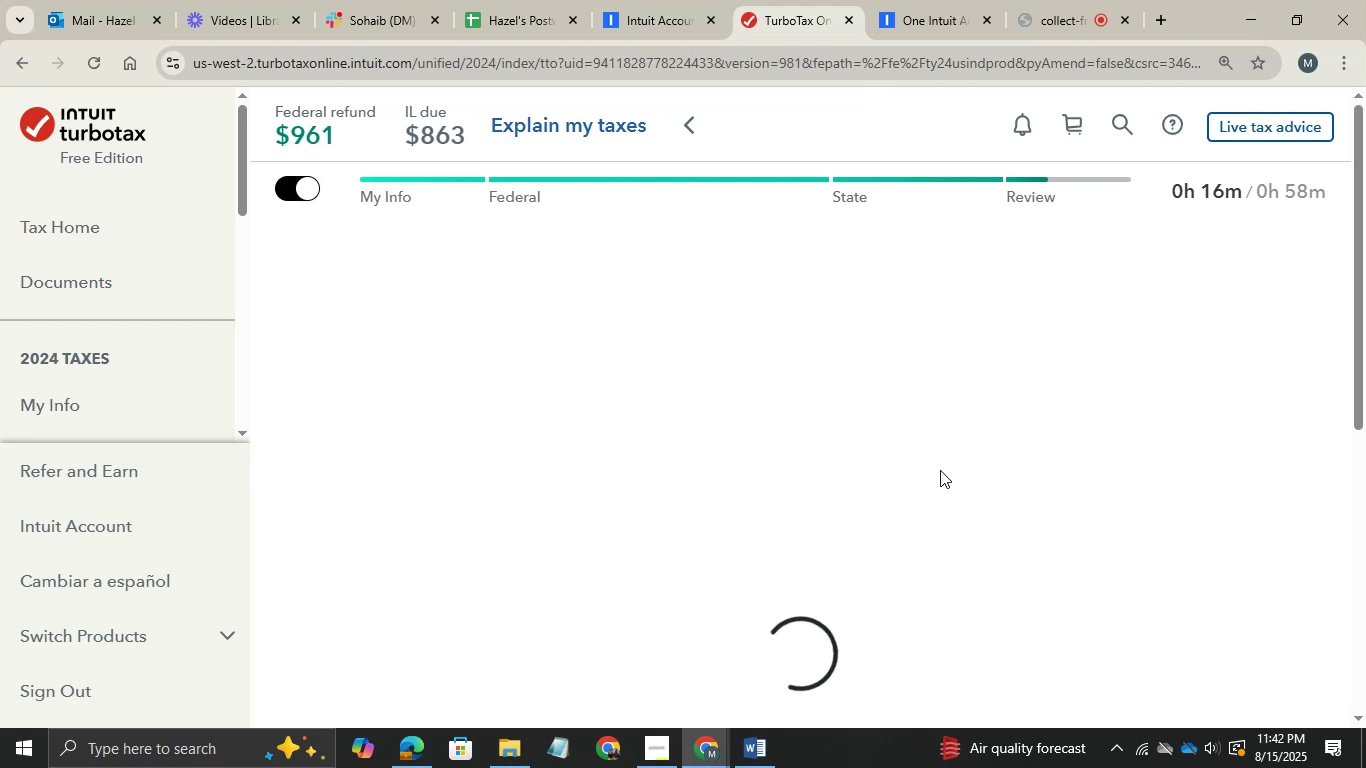 
scroll: coordinate [940, 470], scroll_direction: down, amount: 4.0
 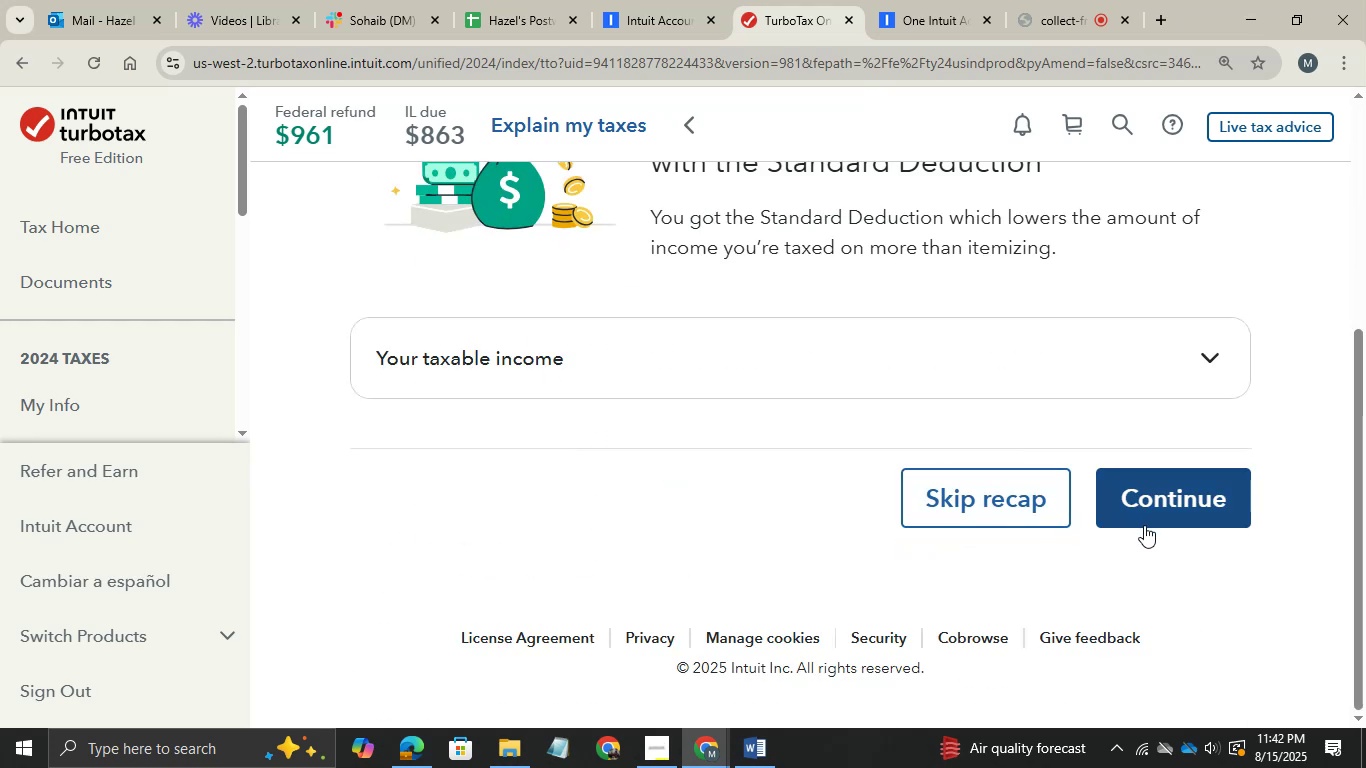 
left_click([1147, 513])
 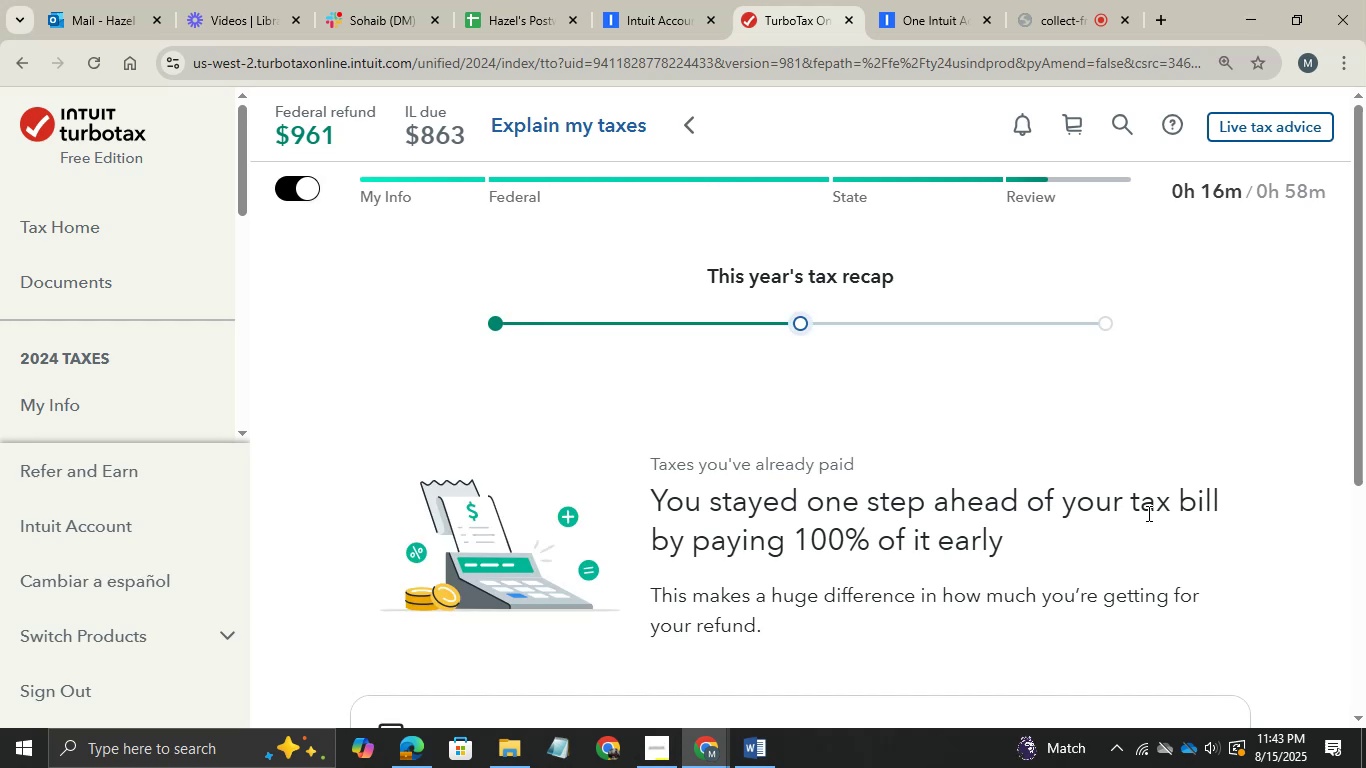 
wait(13.76)
 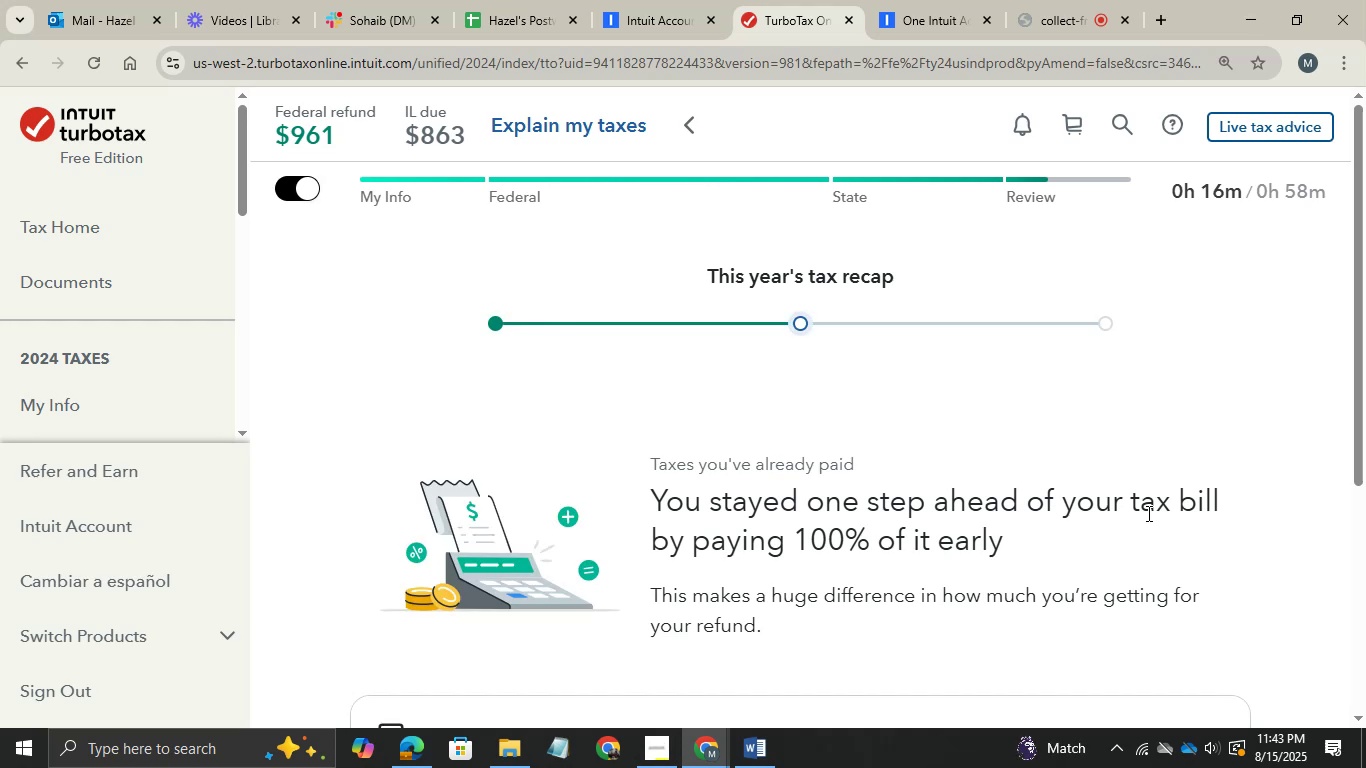 
scroll: coordinate [1019, 537], scroll_direction: down, amount: 7.0
 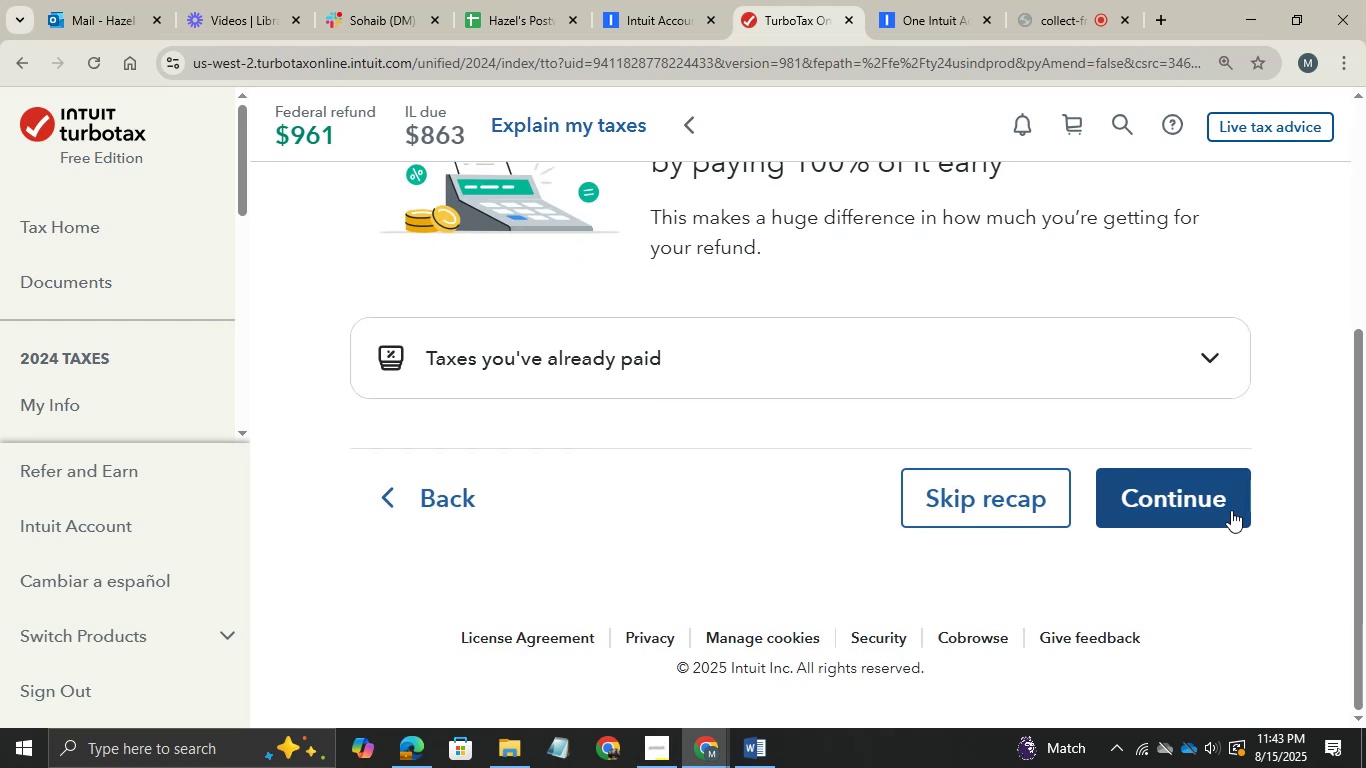 
left_click([1231, 510])
 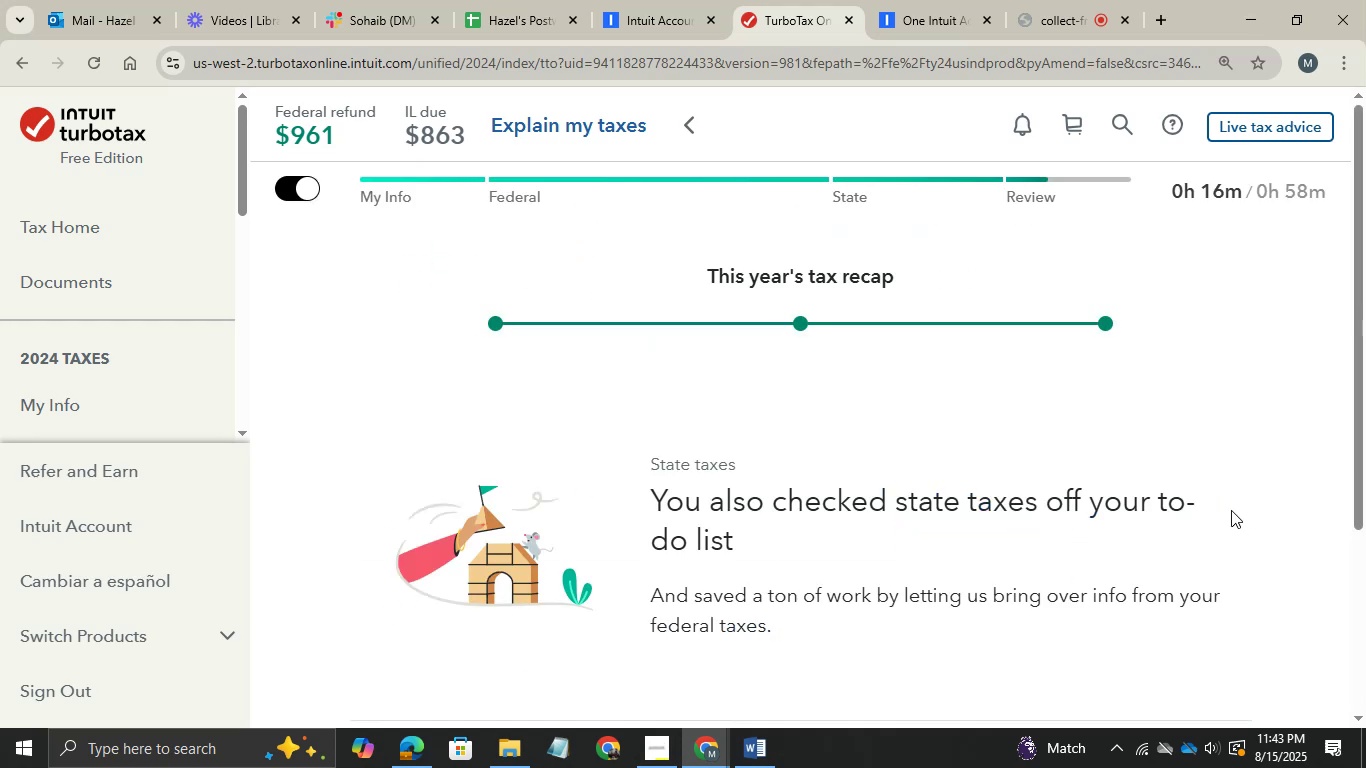 
scroll: coordinate [976, 572], scroll_direction: down, amount: 9.0
 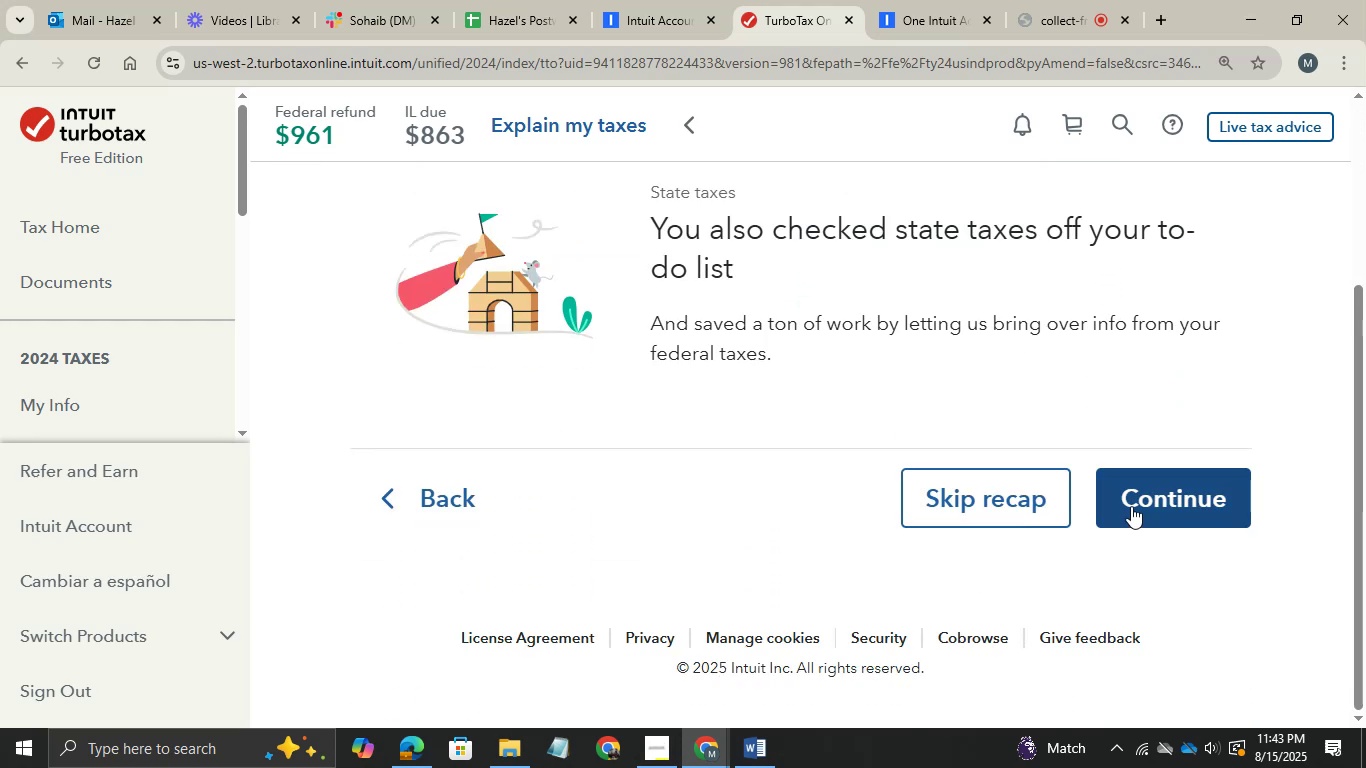 
left_click([1131, 506])
 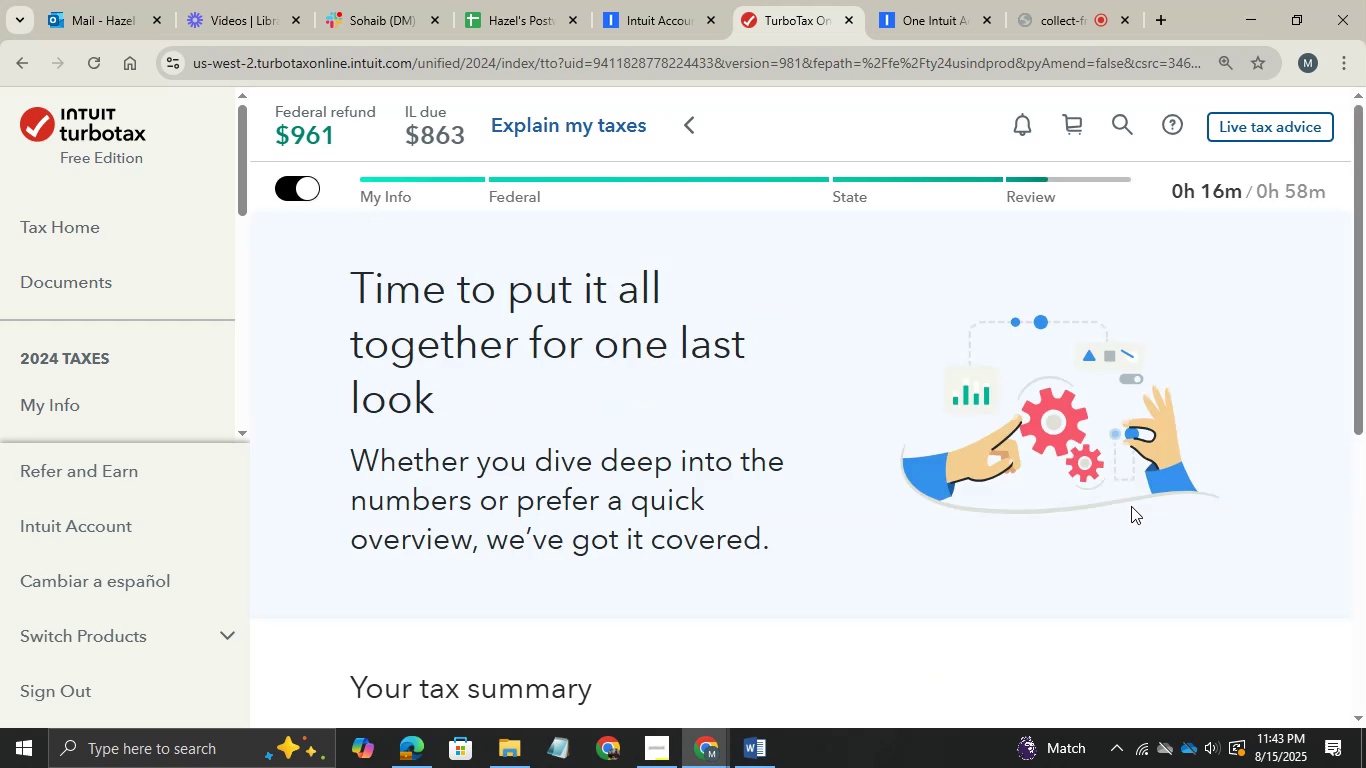 
scroll: coordinate [866, 496], scroll_direction: down, amount: 1.0
 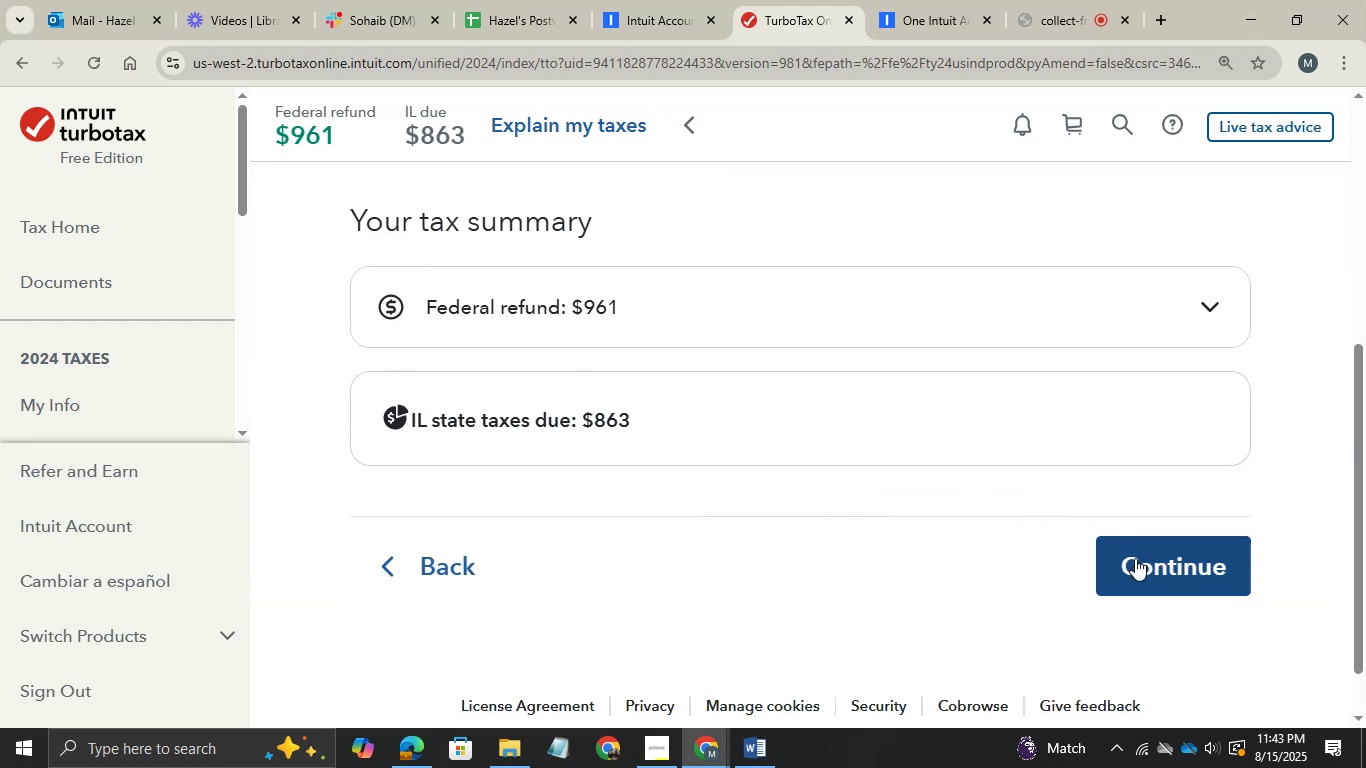 
left_click([1135, 558])
 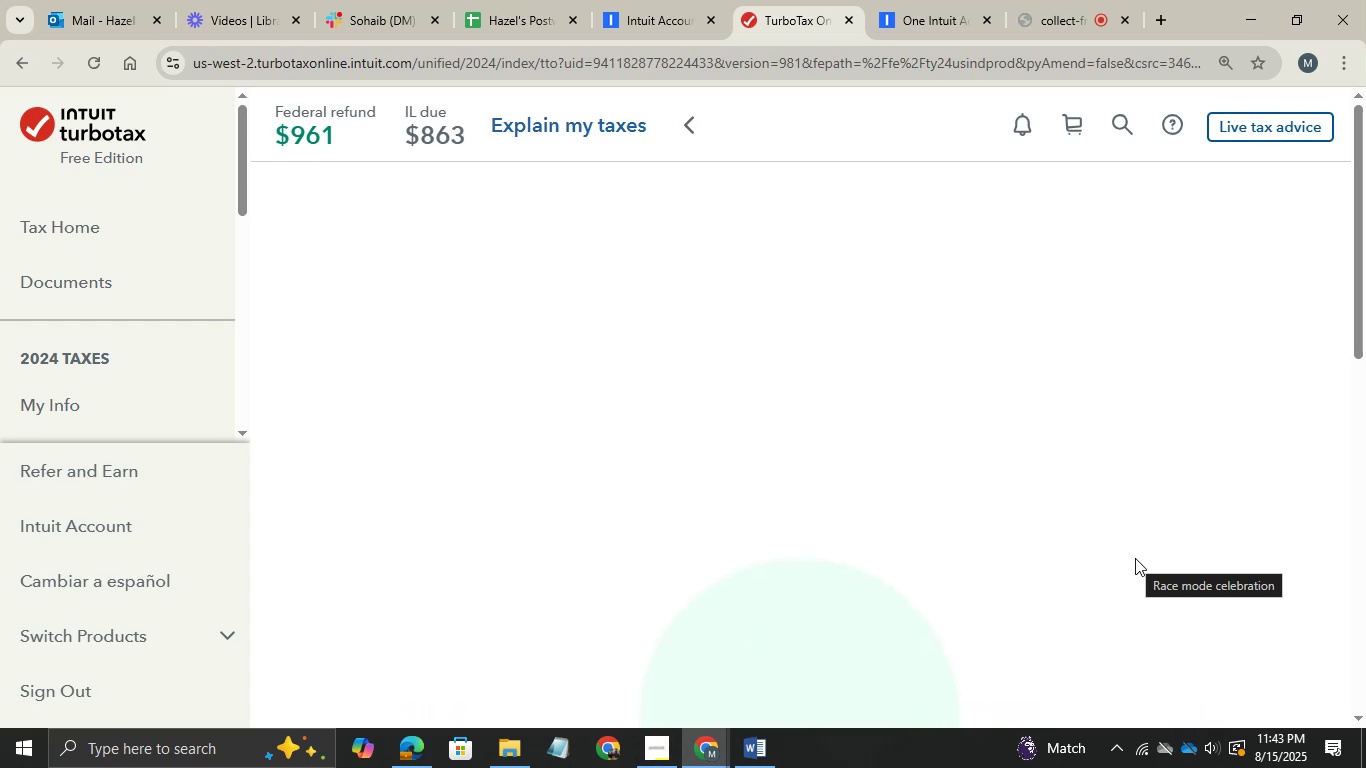 
wait(10.43)
 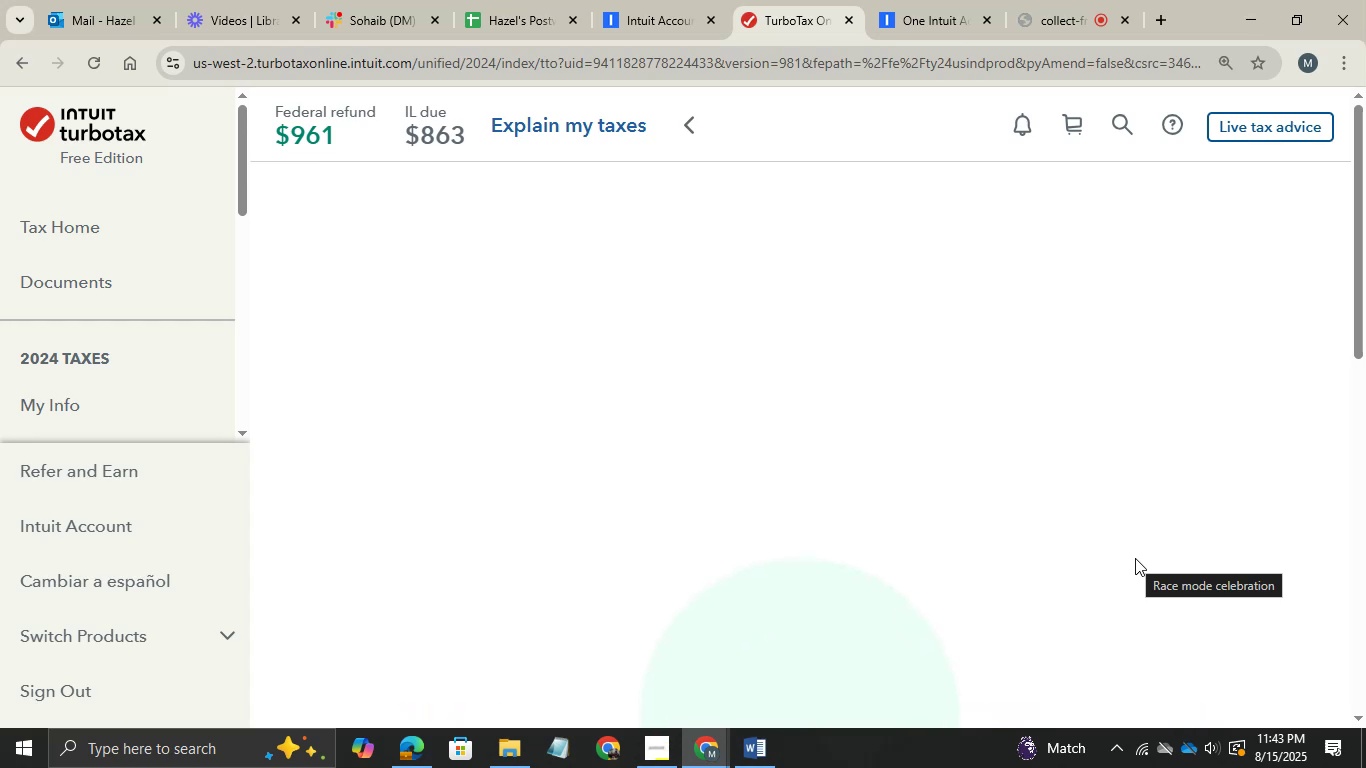 
scroll: coordinate [821, 676], scroll_direction: down, amount: 13.0
 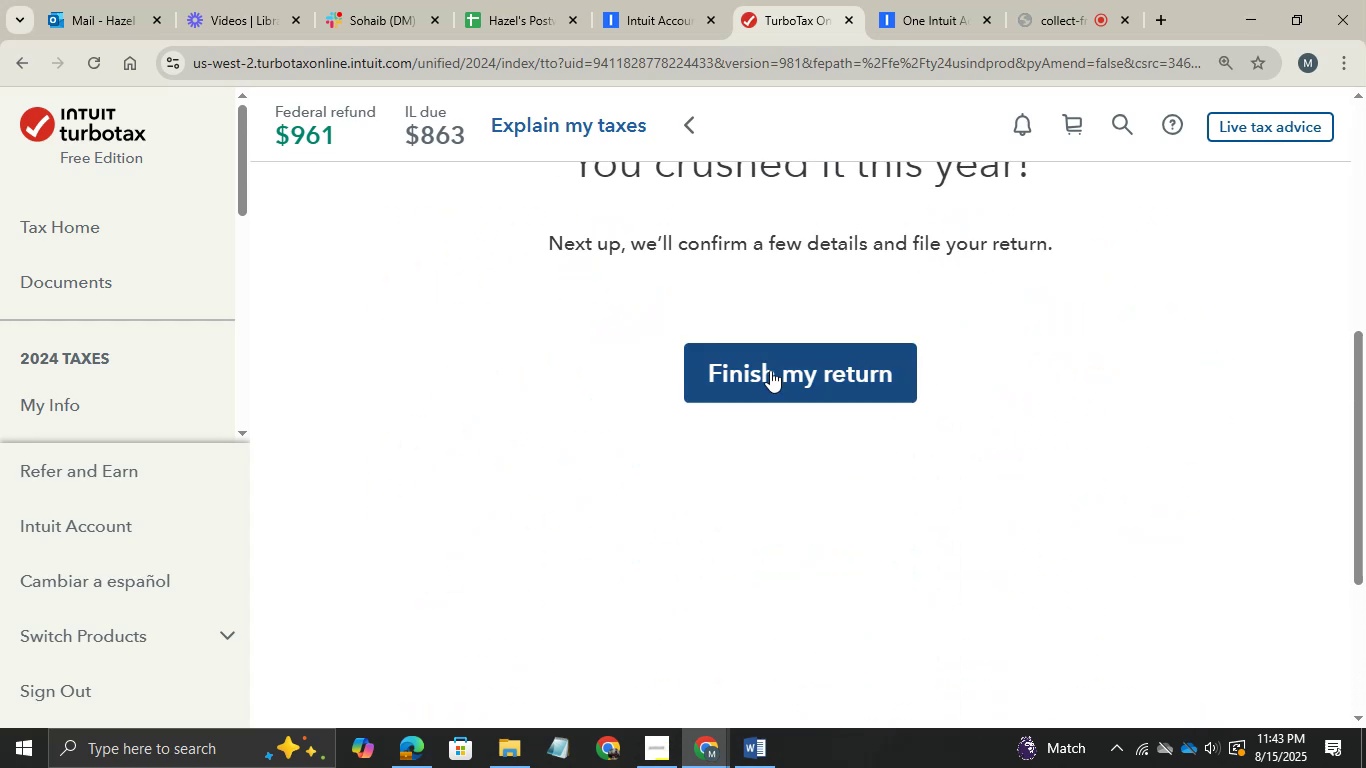 
left_click([770, 370])
 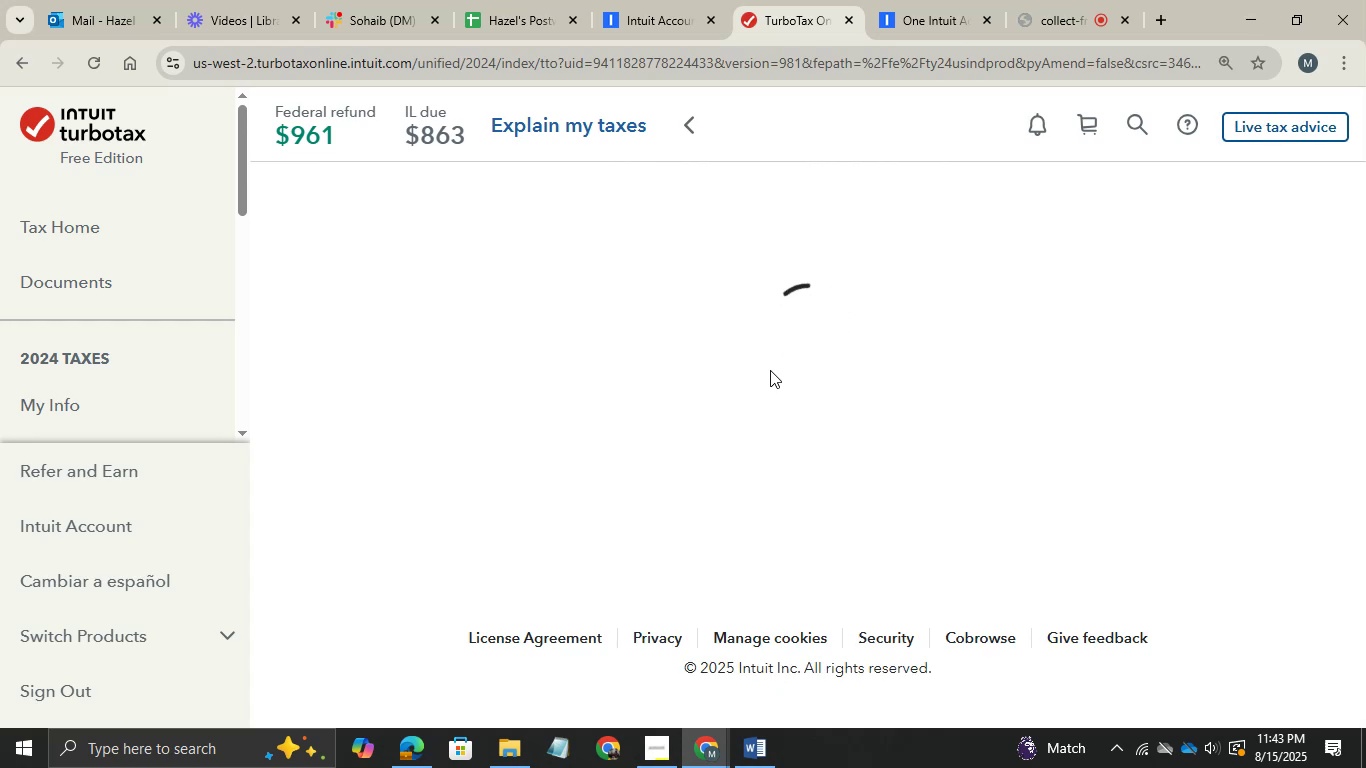 
wait(12.06)
 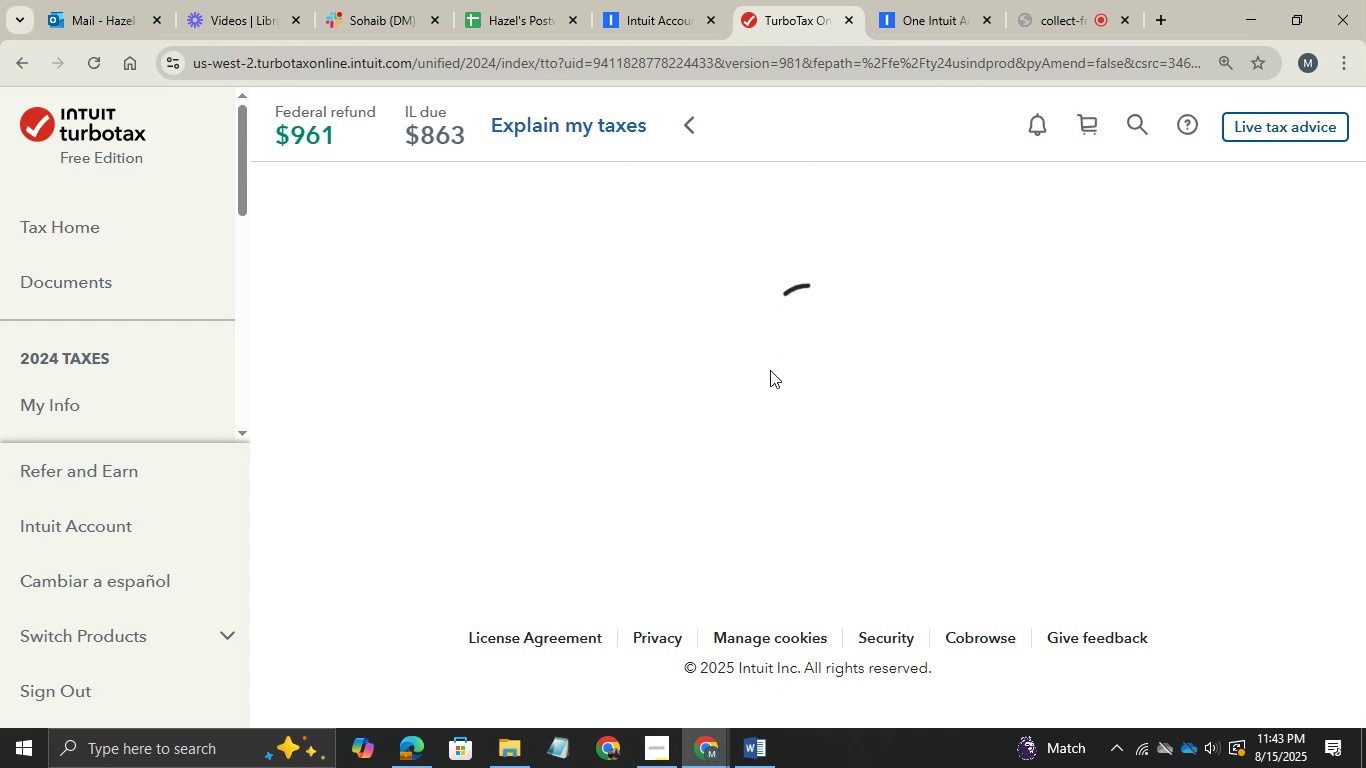 
scroll: coordinate [1138, 624], scroll_direction: down, amount: 6.0
 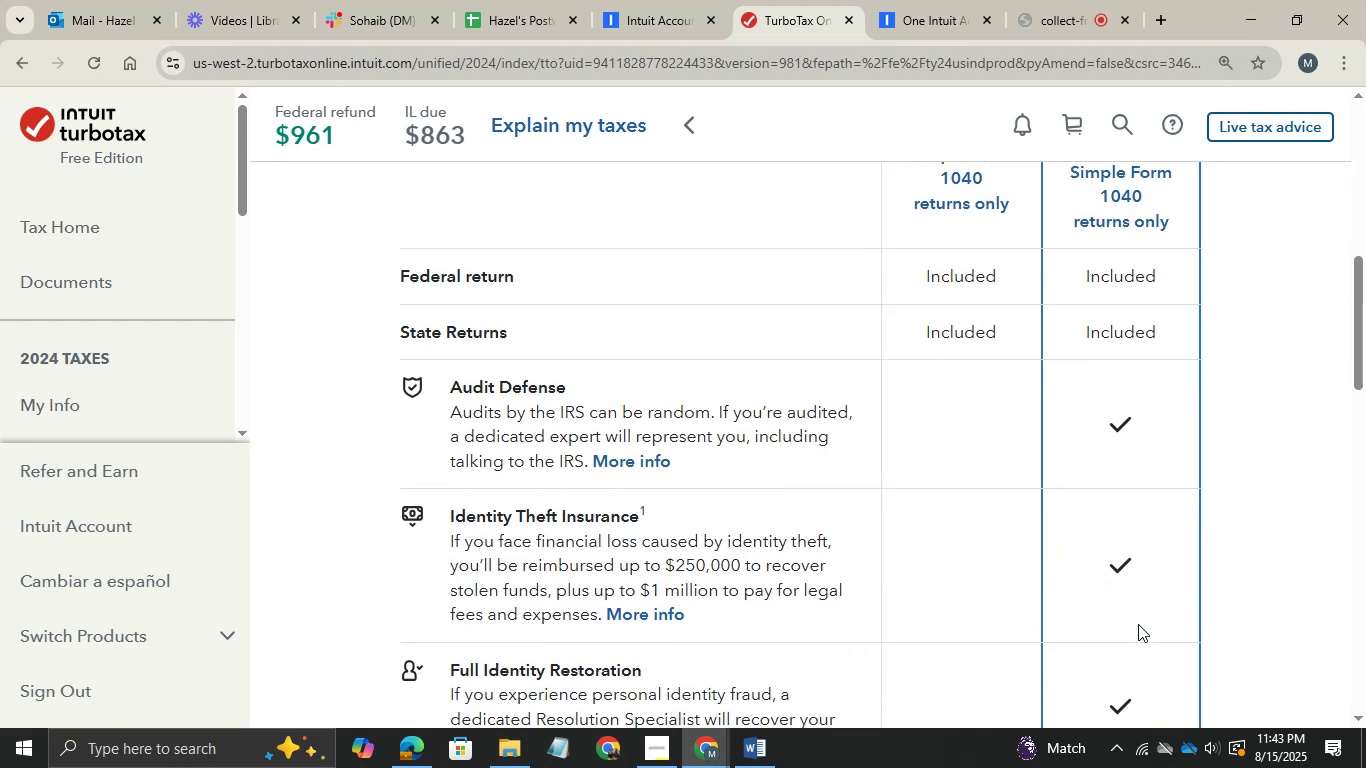 
right_click([1138, 624])
 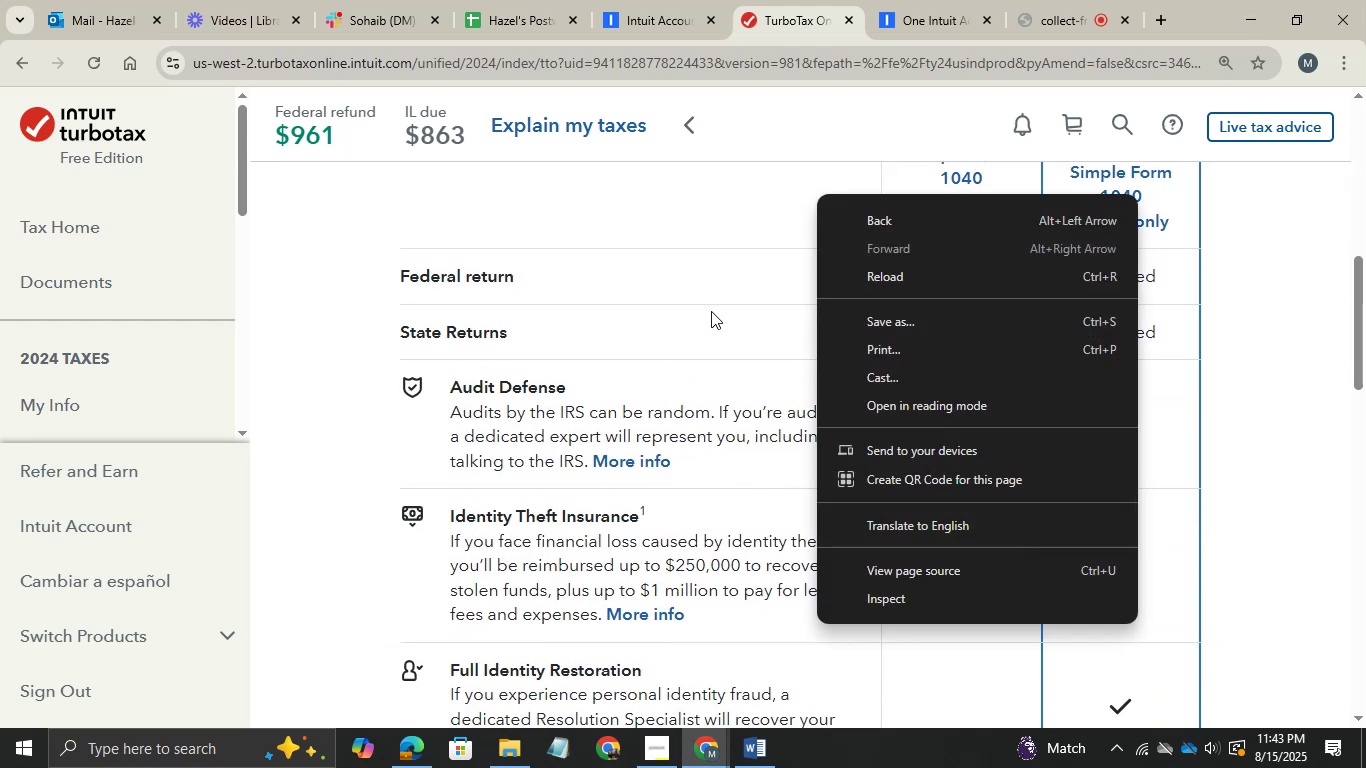 
left_click([711, 310])
 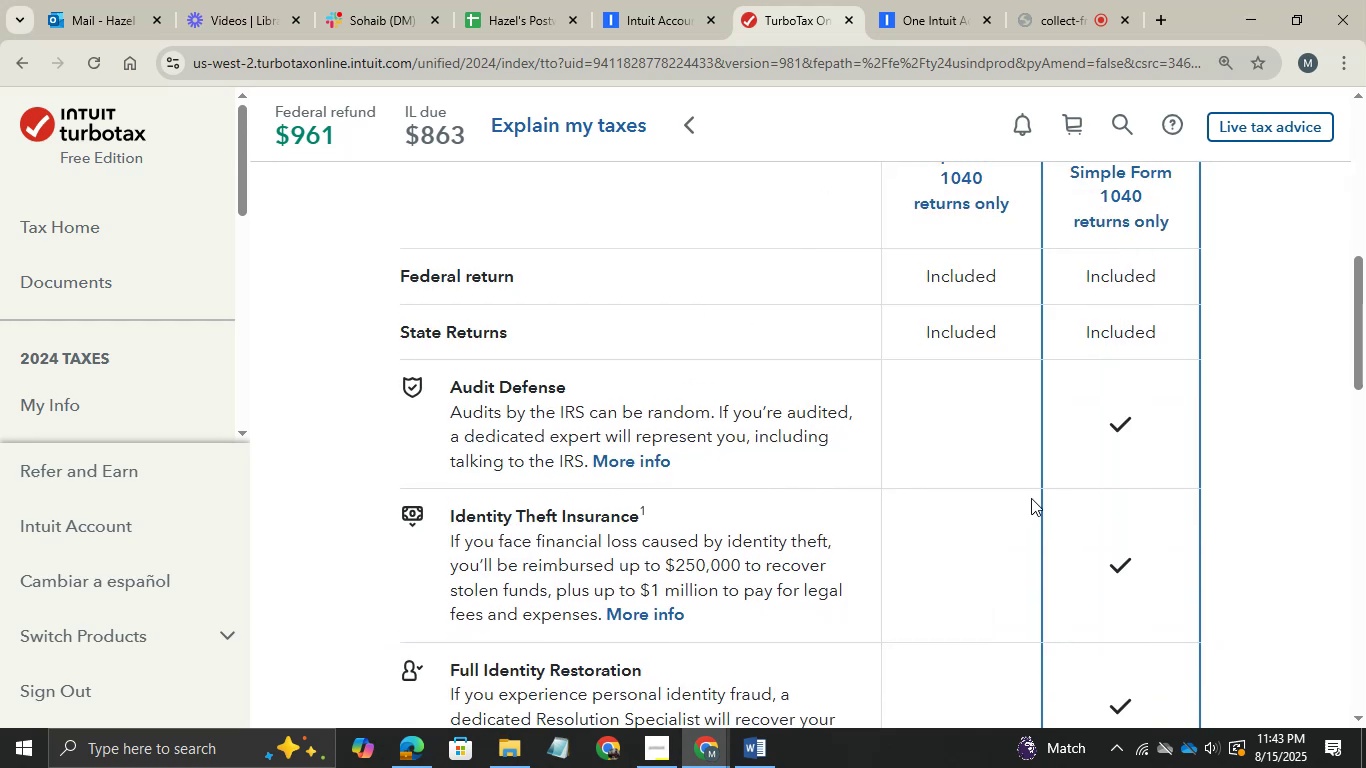 
scroll: coordinate [1031, 501], scroll_direction: down, amount: 10.0
 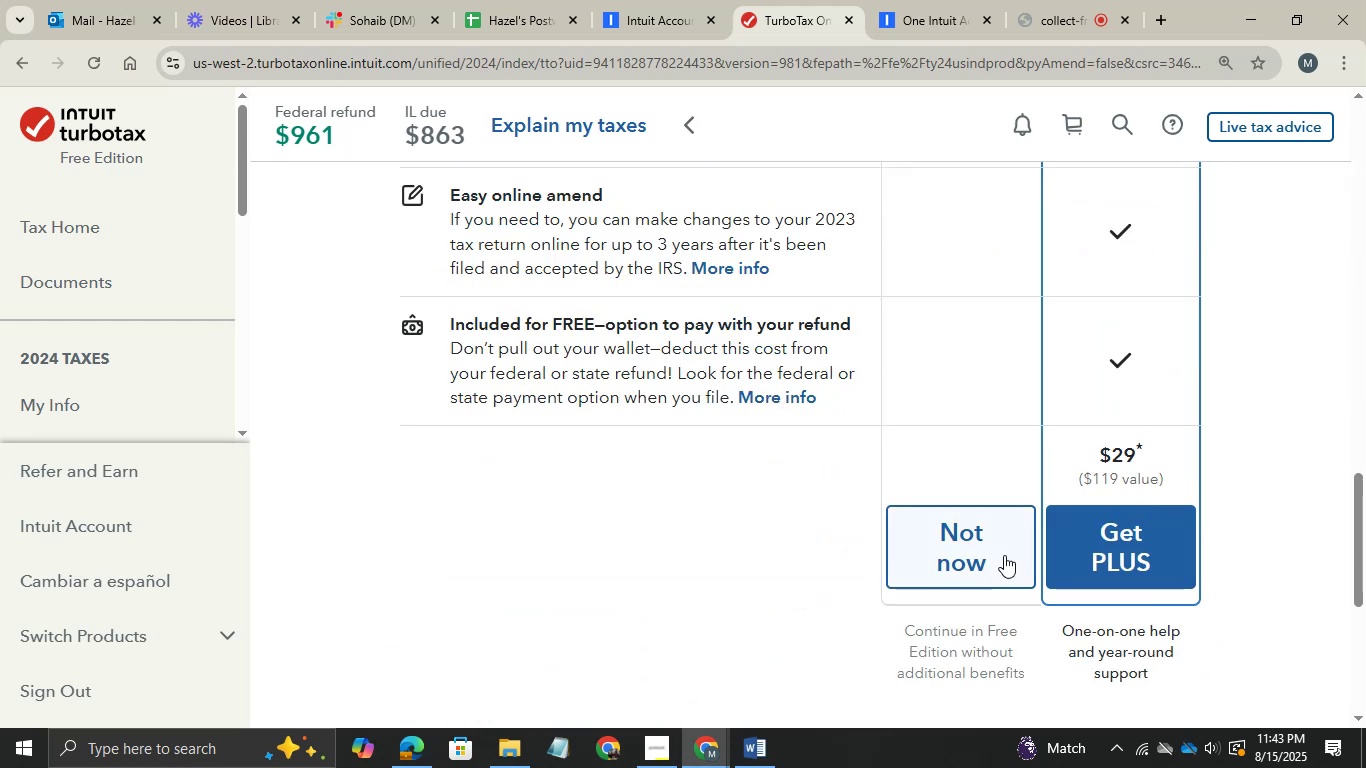 
left_click([1004, 555])
 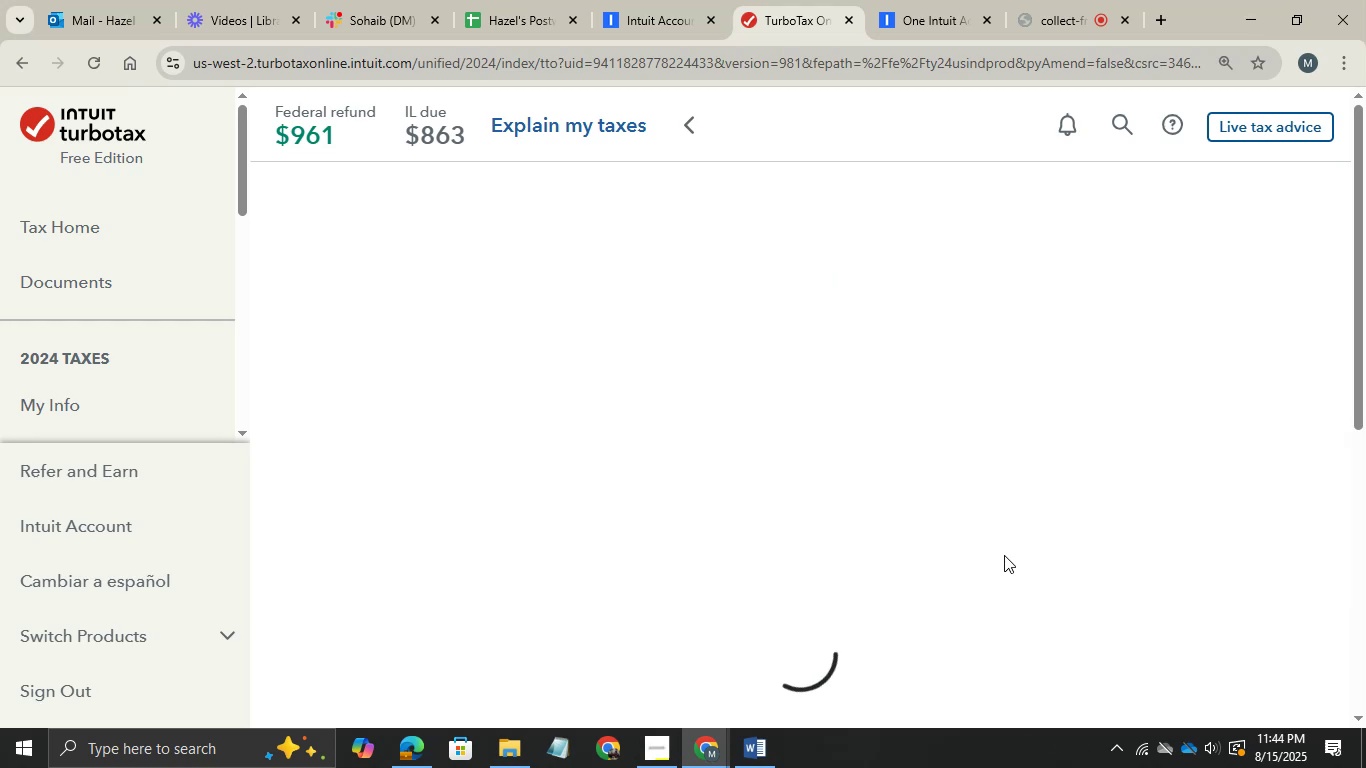 
wait(12.28)
 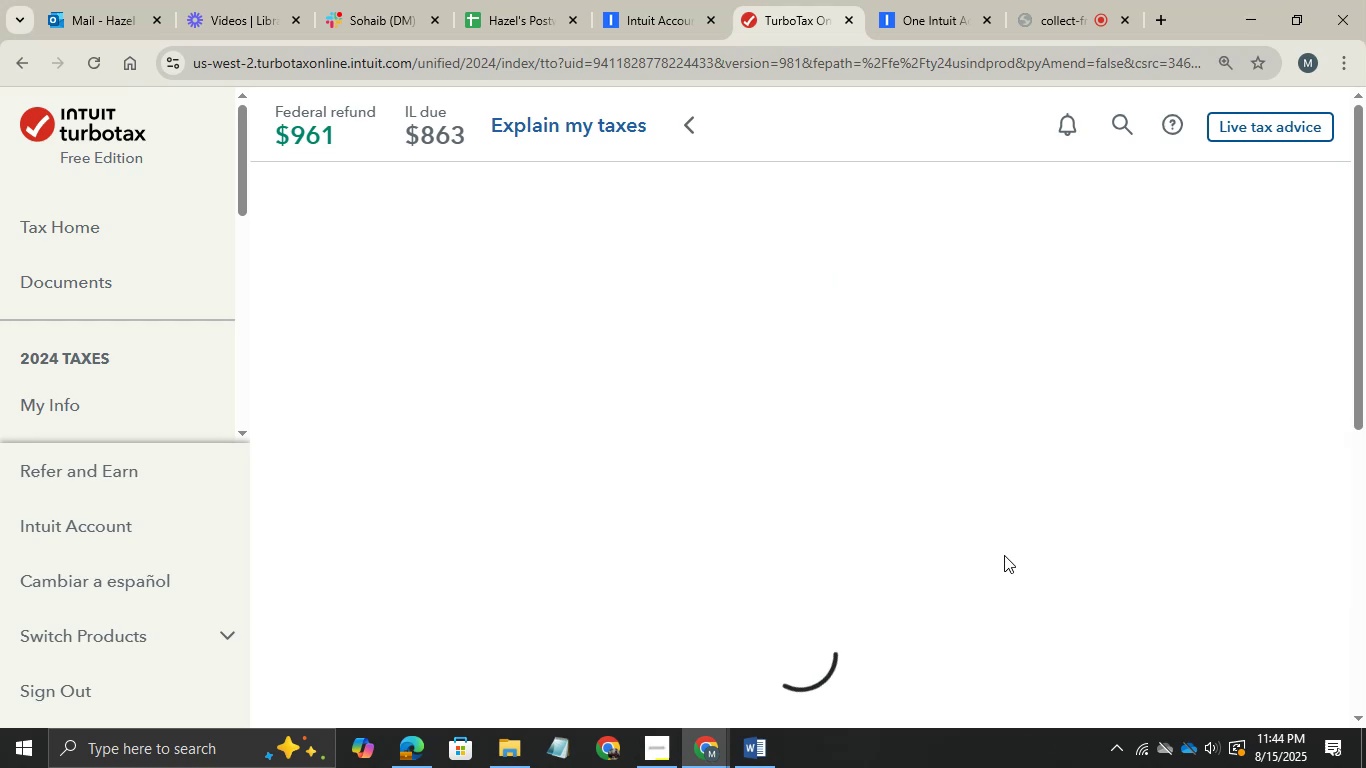 
left_click([1079, 445])
 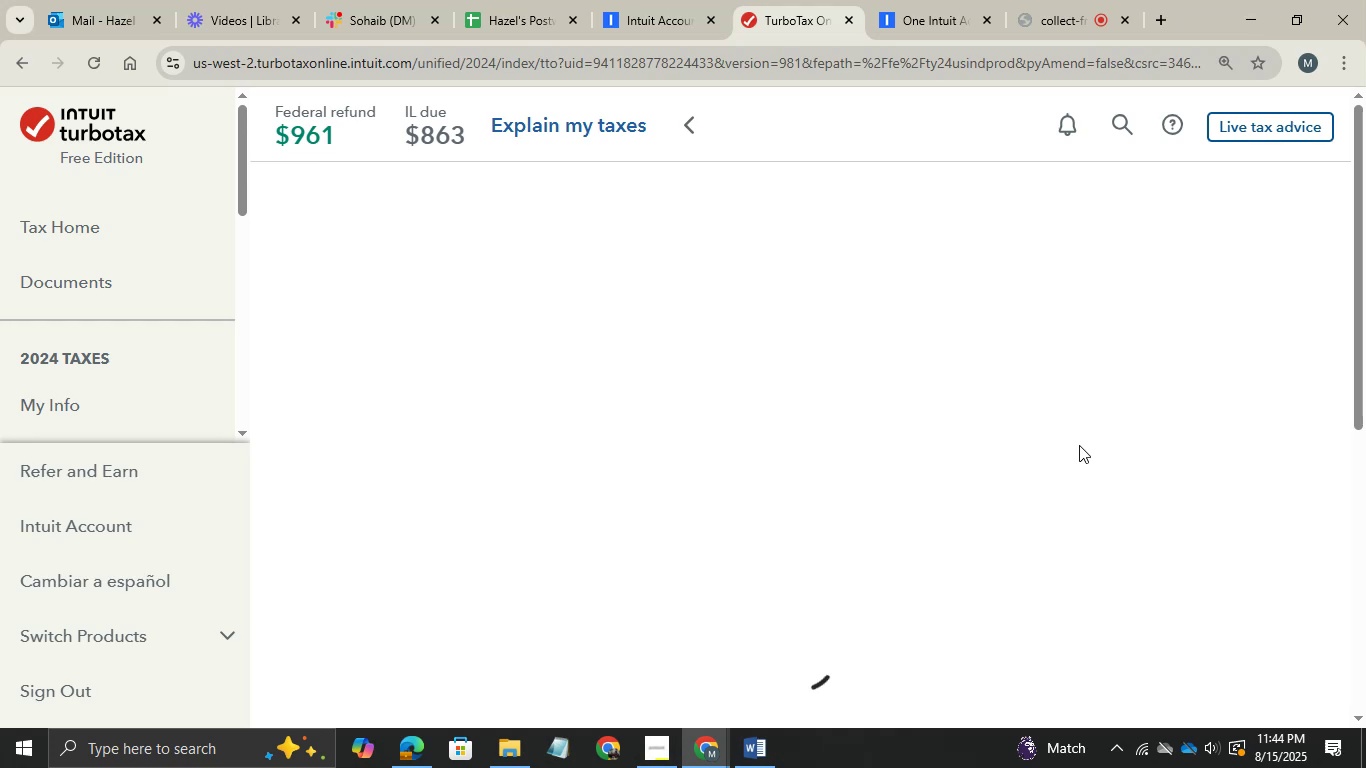 
wait(9.85)
 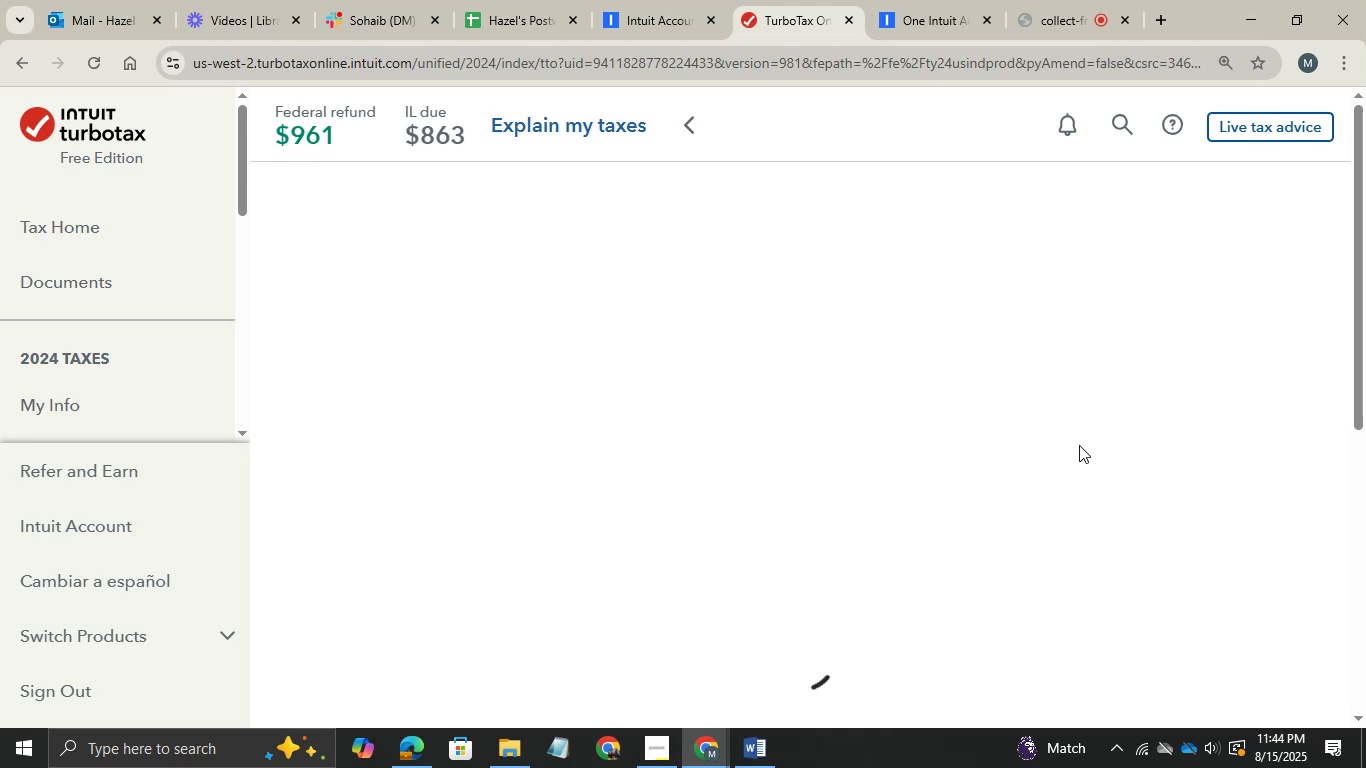 
scroll: coordinate [826, 459], scroll_direction: down, amount: 2.0
 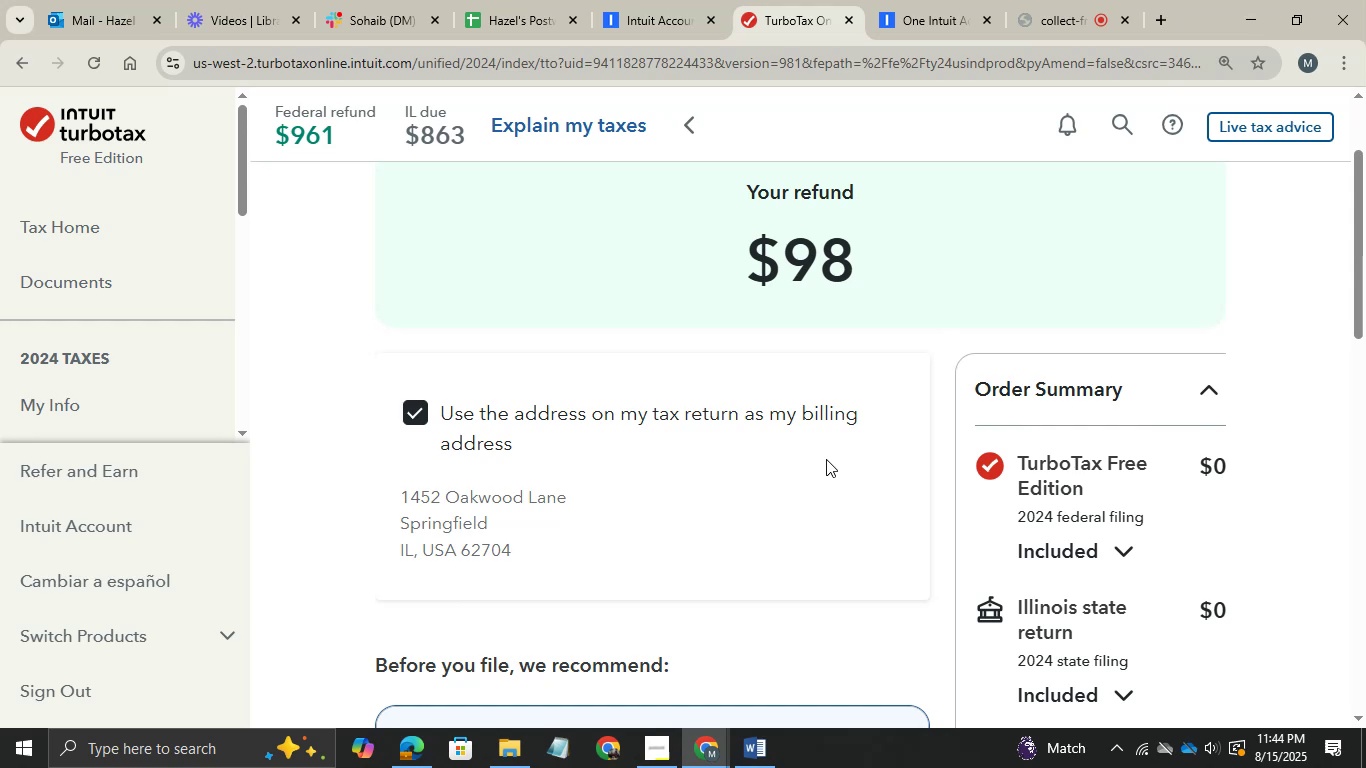 
wait(11.15)
 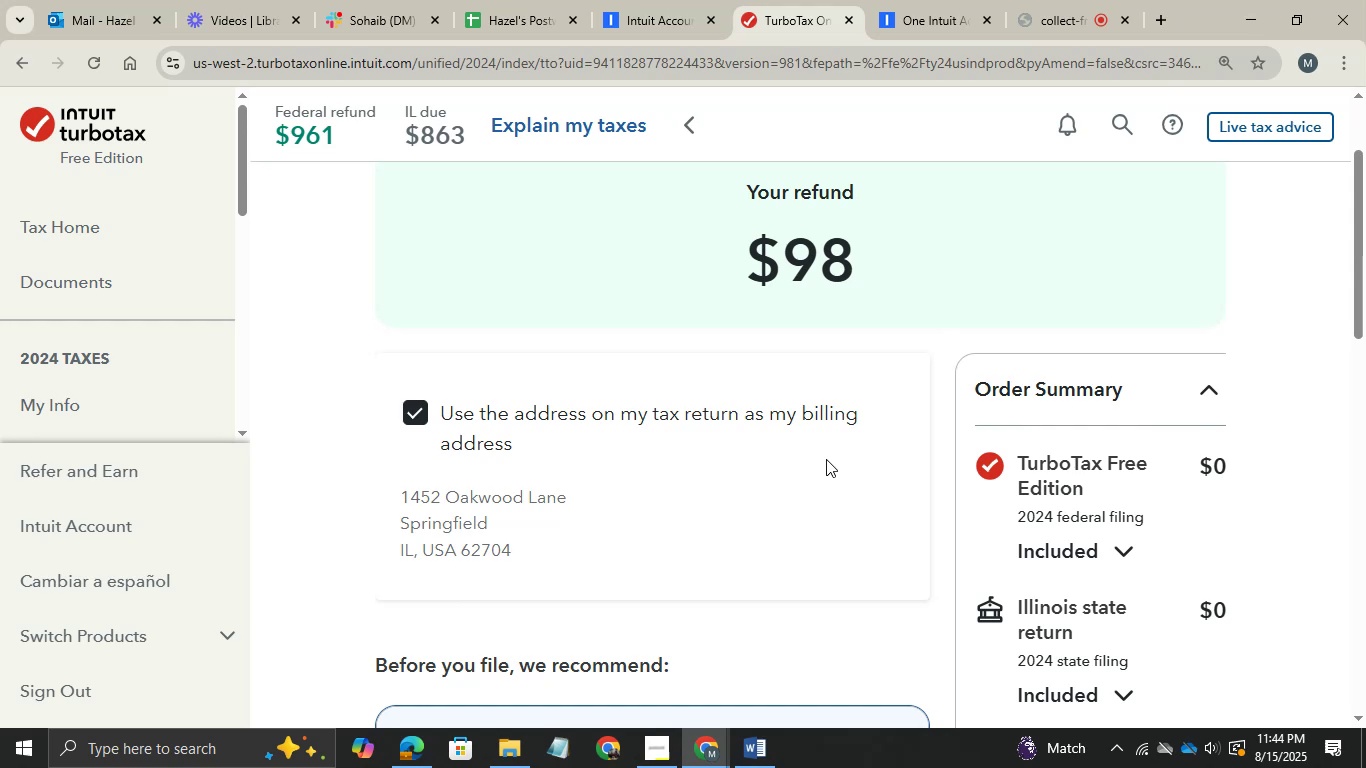 
scroll: coordinate [662, 445], scroll_direction: down, amount: 11.0
 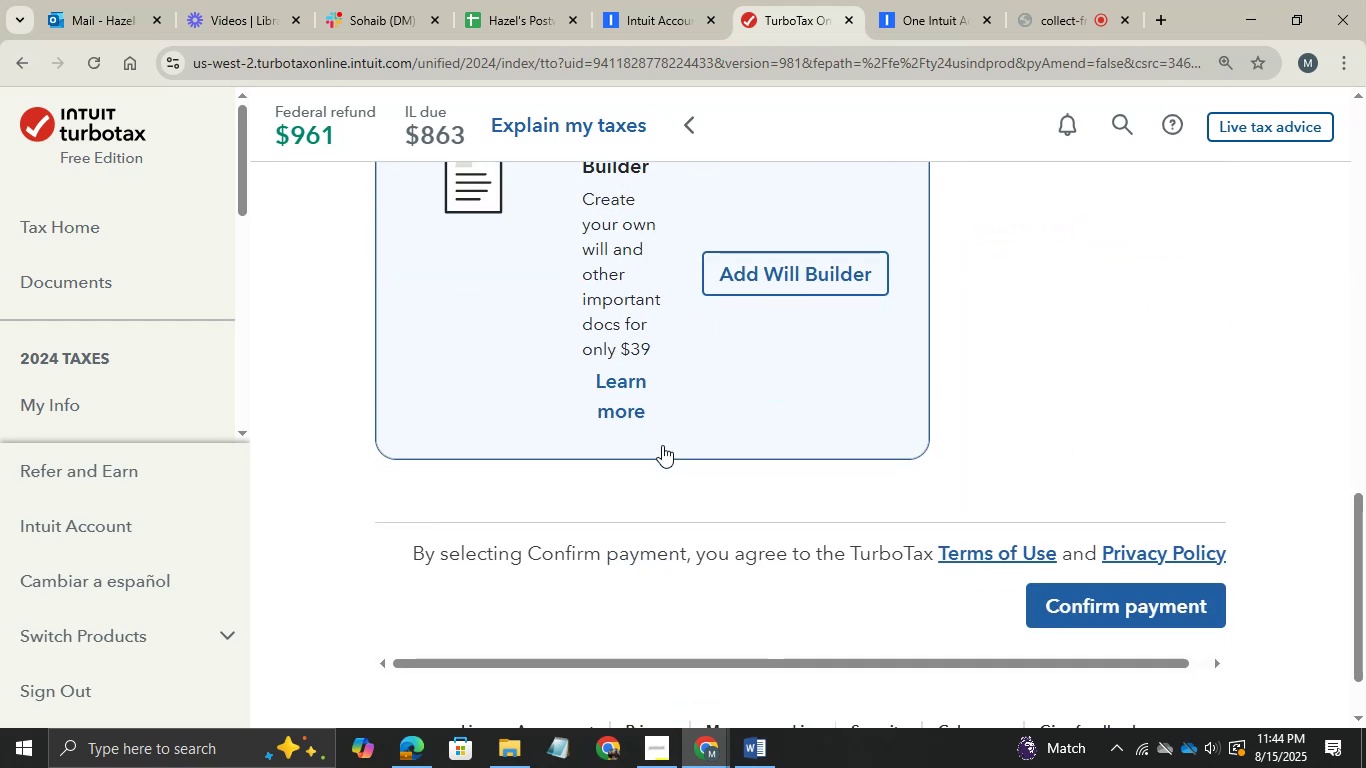 
scroll: coordinate [662, 445], scroll_direction: up, amount: 12.0
 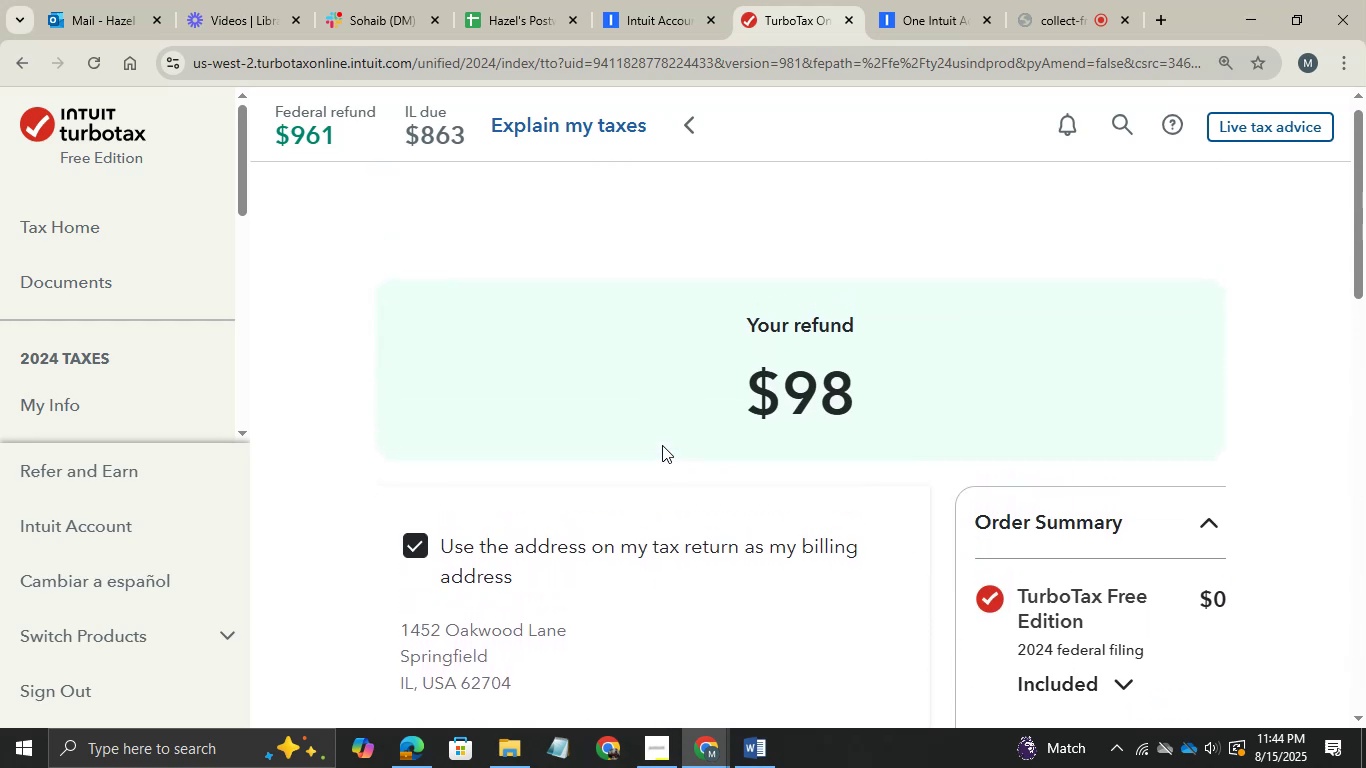 
left_click([1117, 0])
 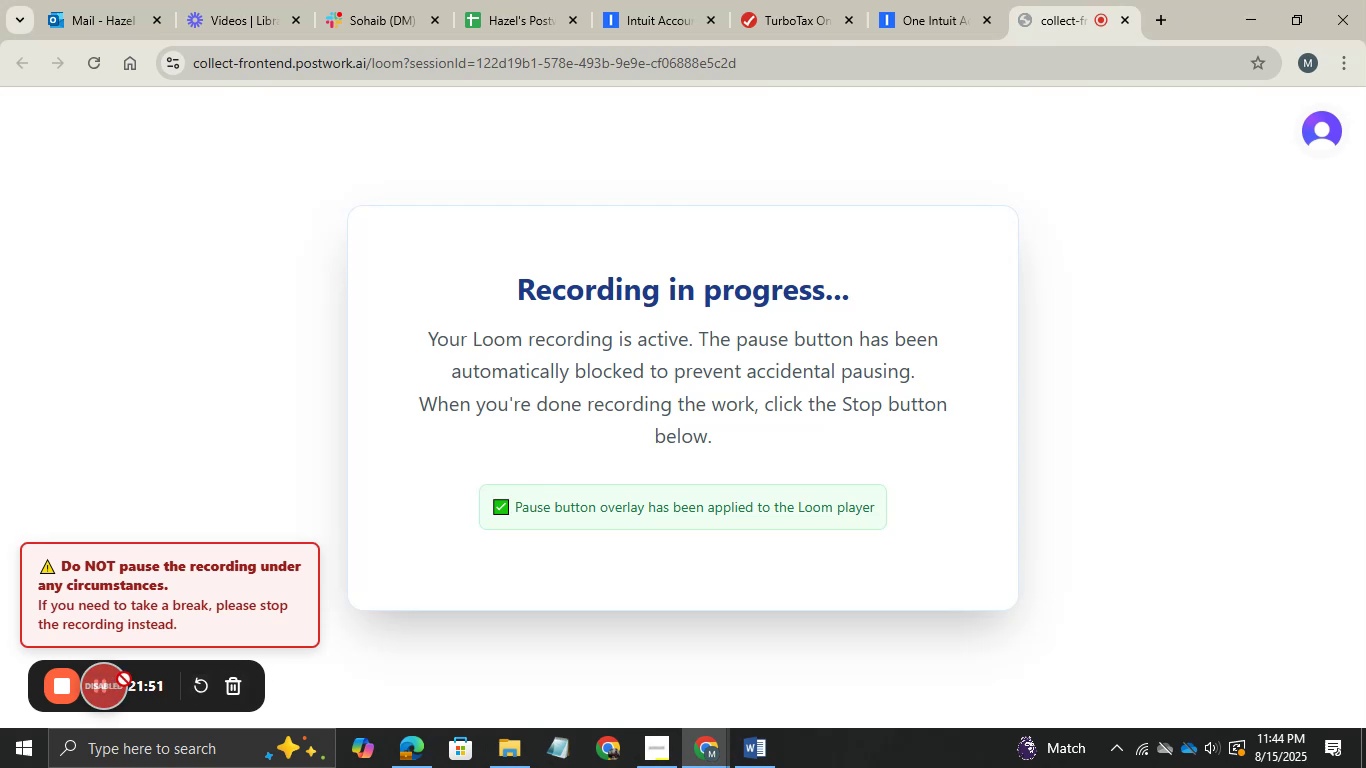 
wait(8.27)
 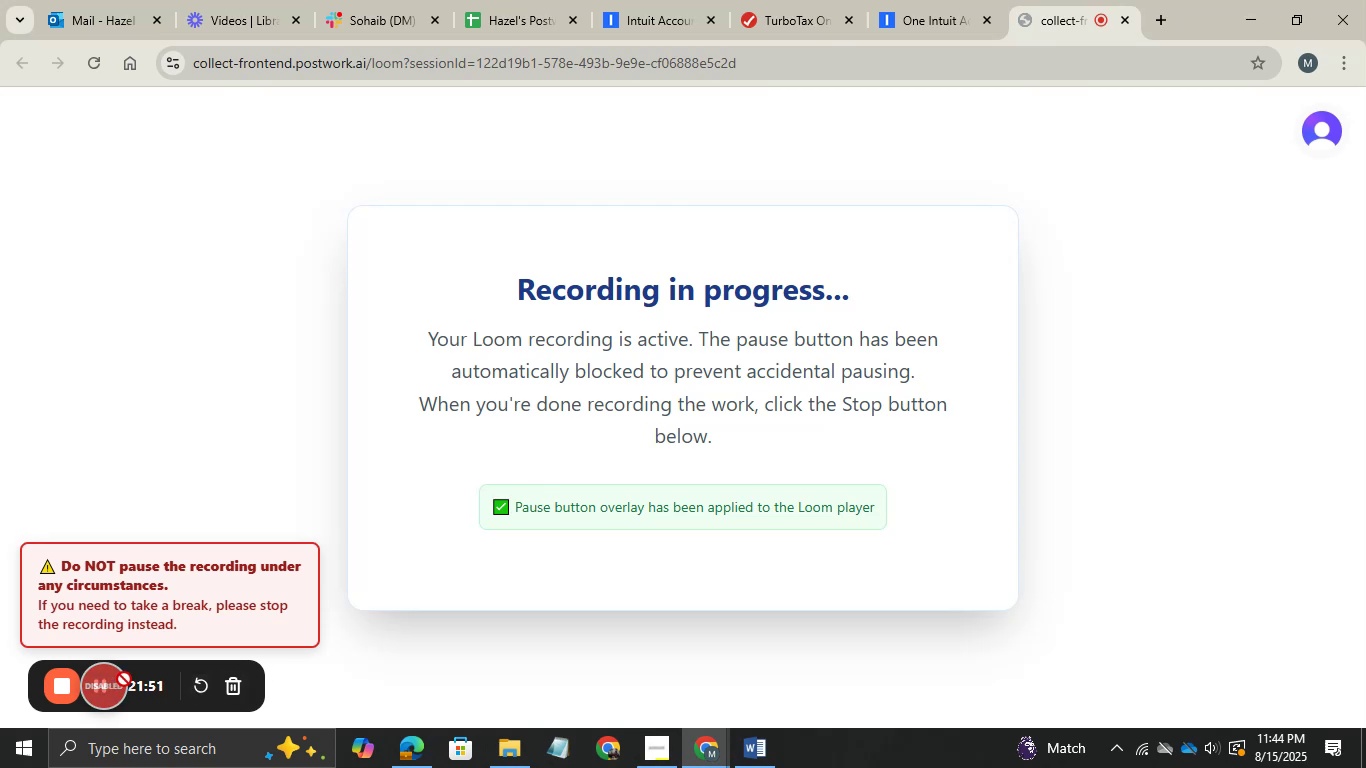 
left_click([299, 568])
 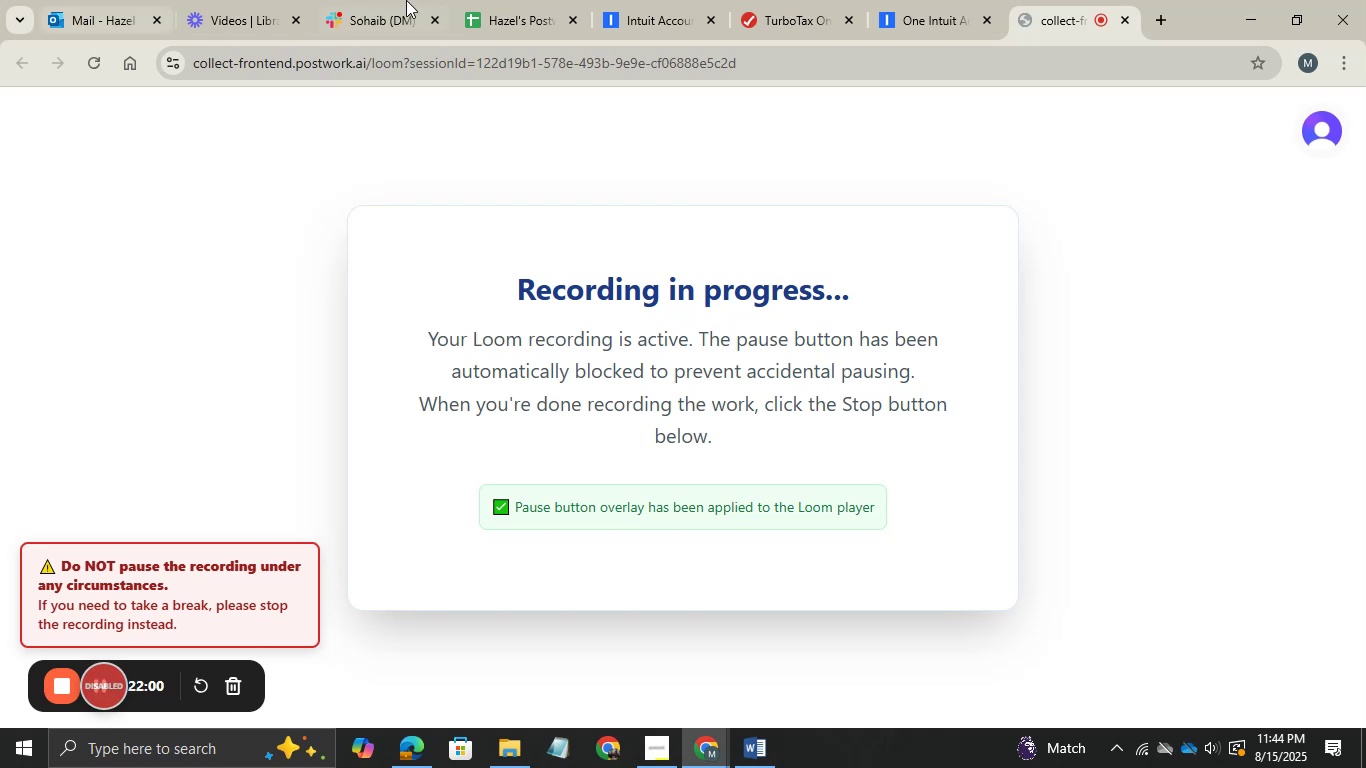 
wait(6.28)
 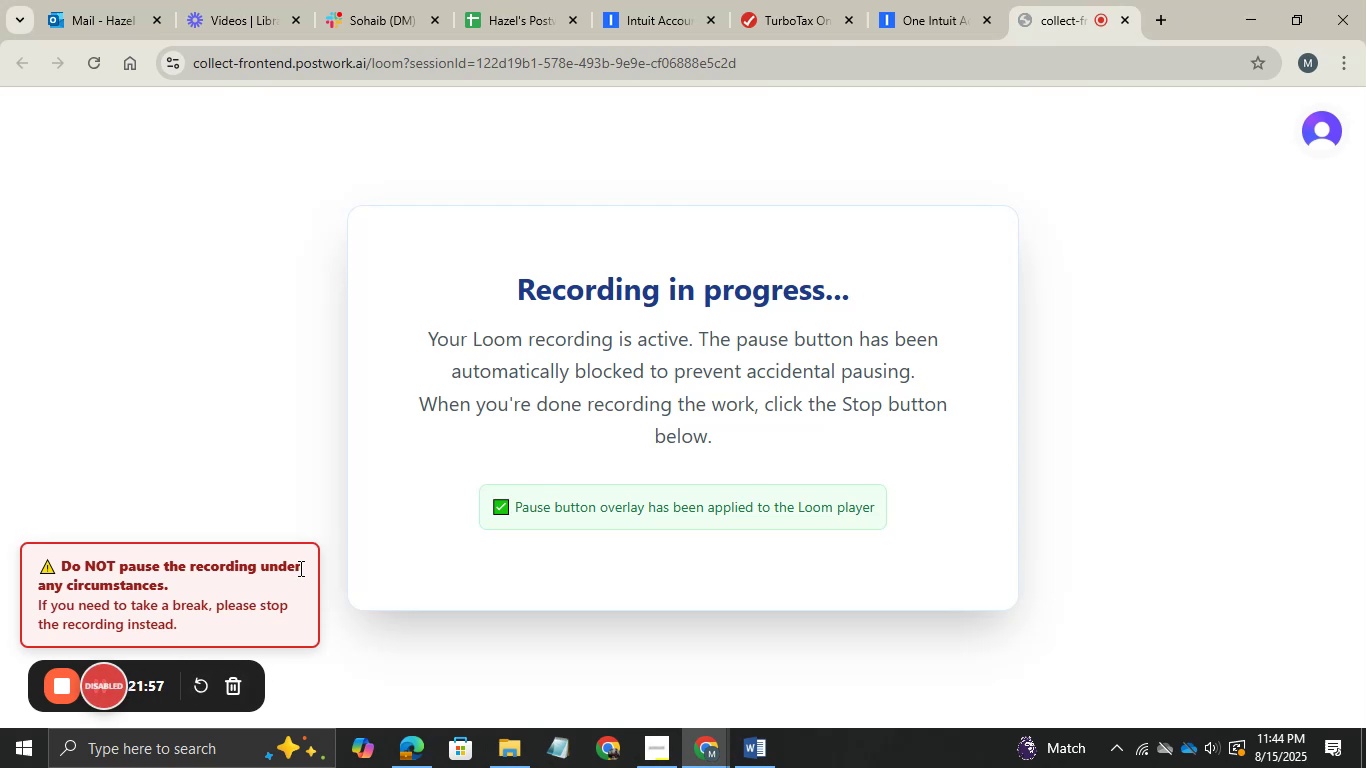 
left_click([843, 0])
 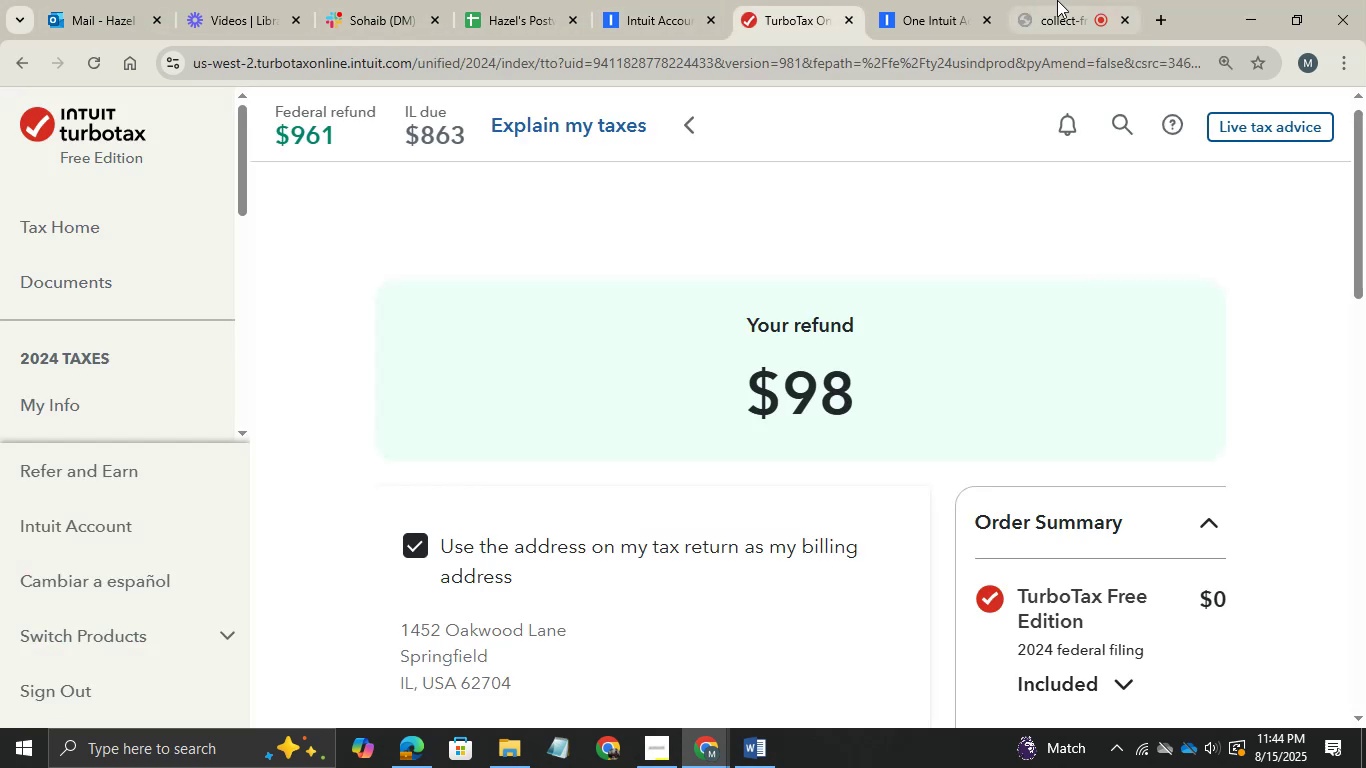 
left_click([1059, 0])
 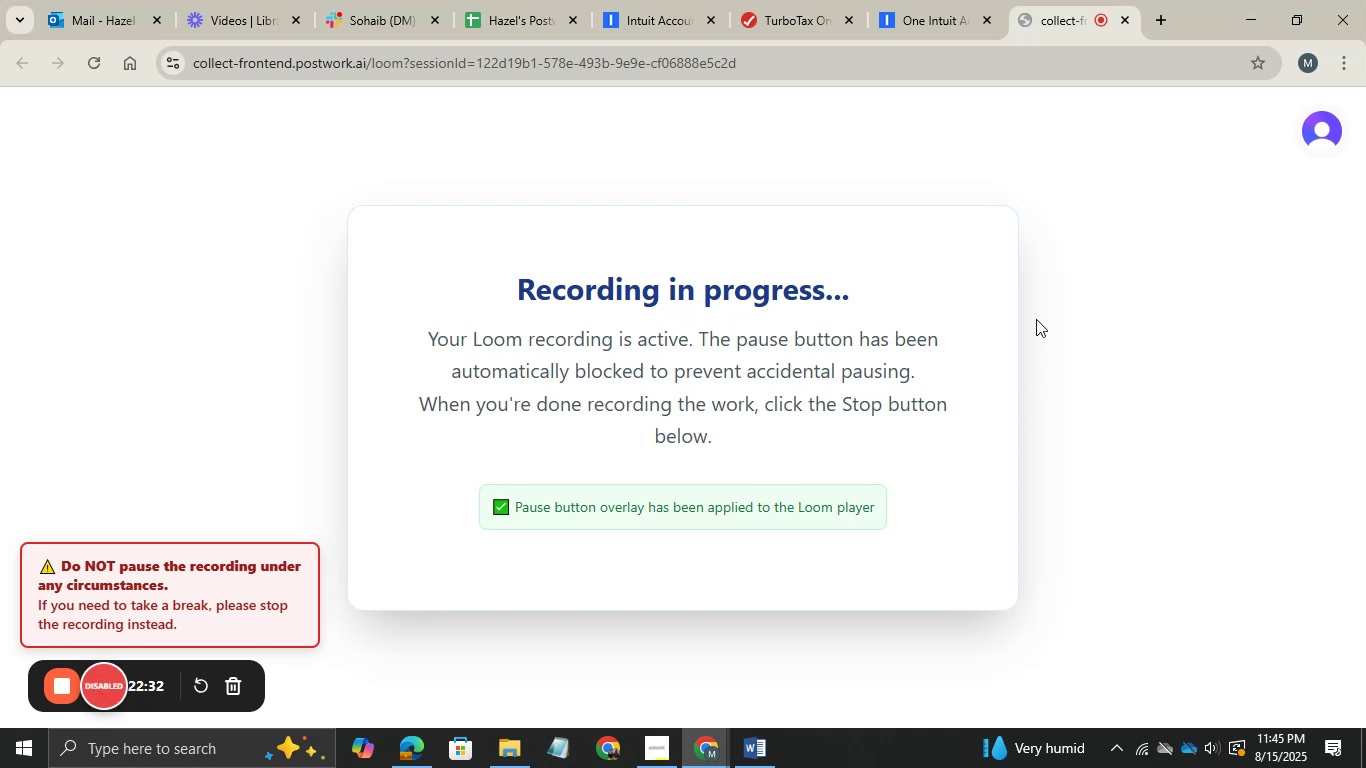 
wait(33.36)
 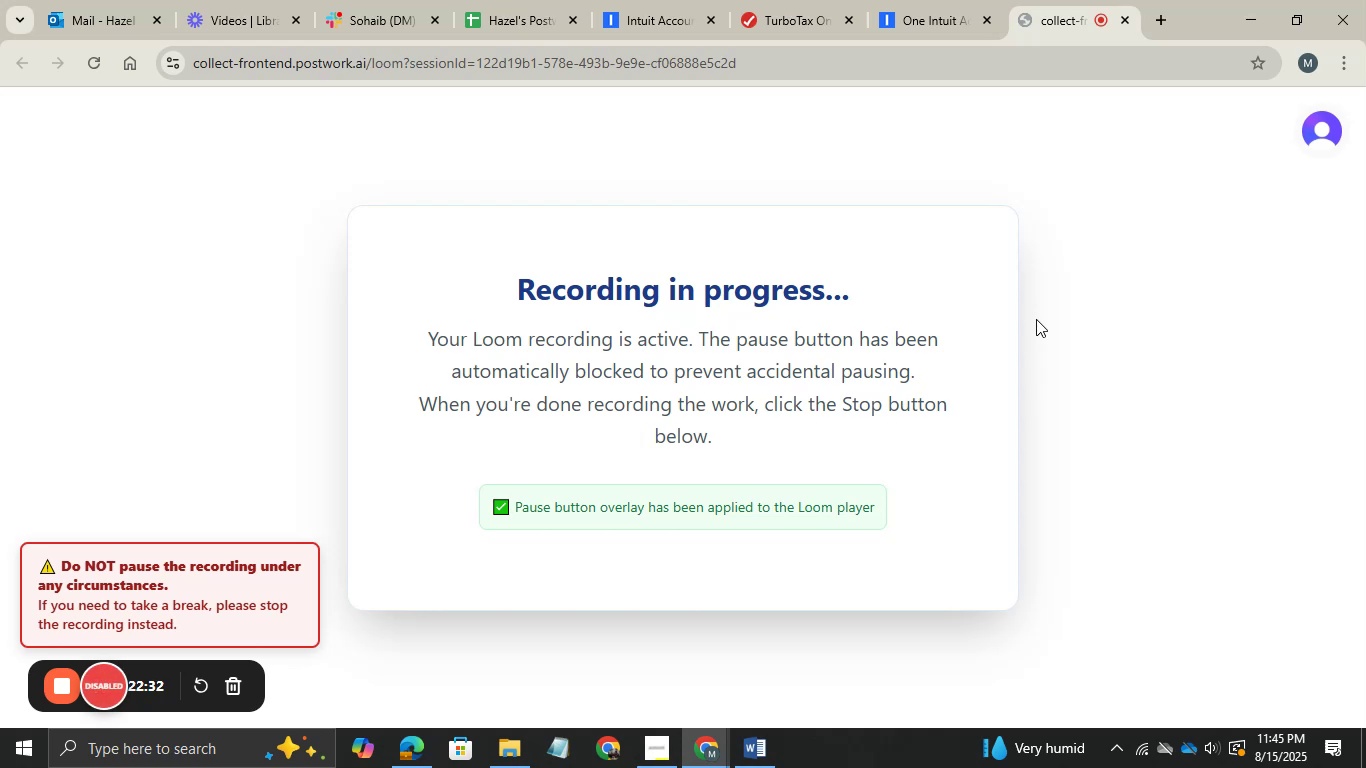 
left_click([410, 735])
 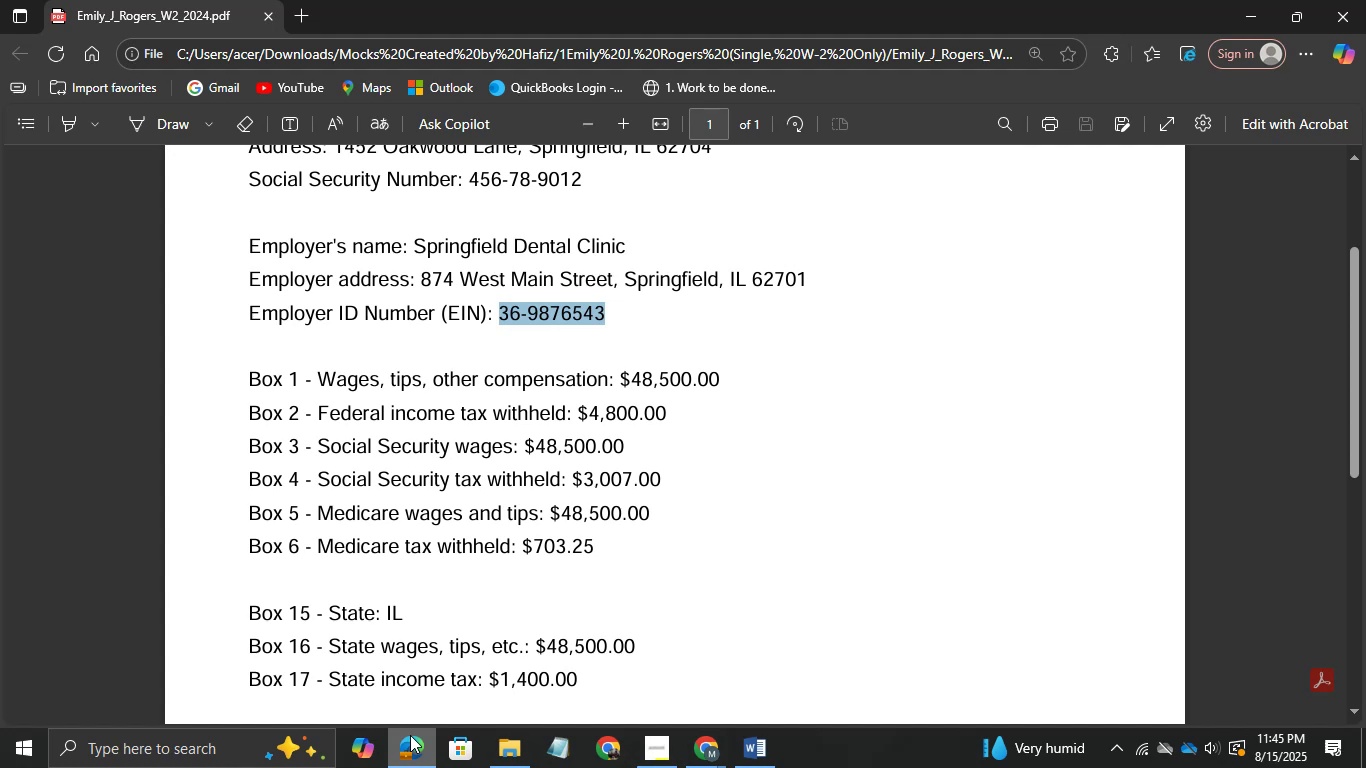 
left_click([410, 747])
 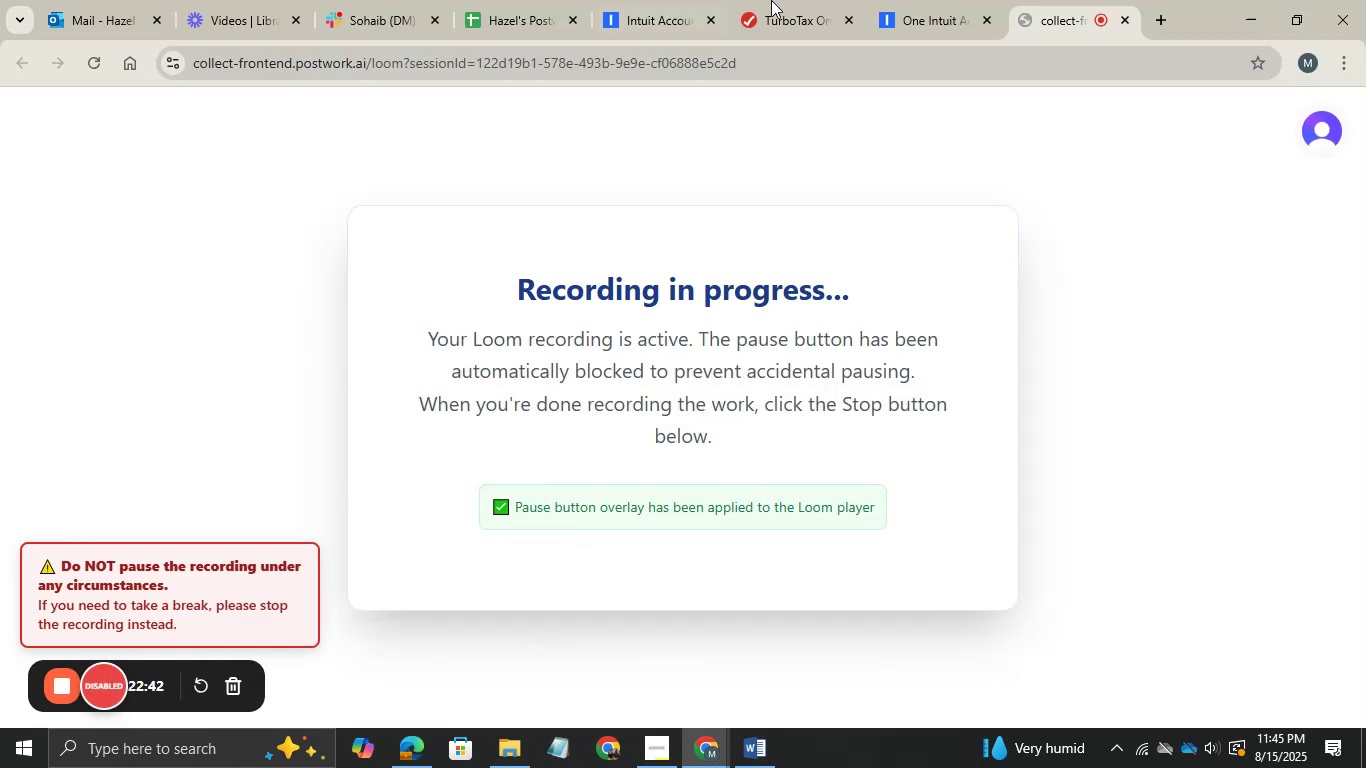 
left_click([794, 0])
 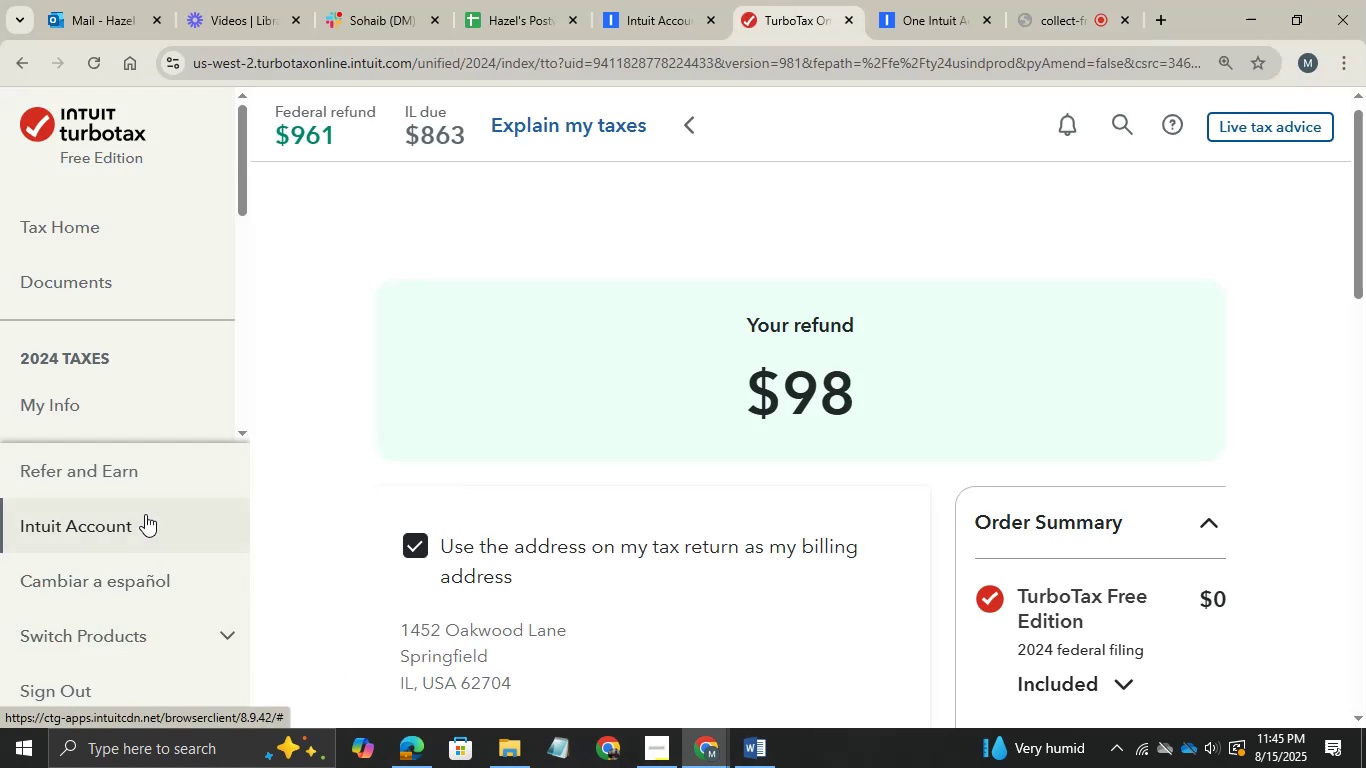 
wait(9.0)
 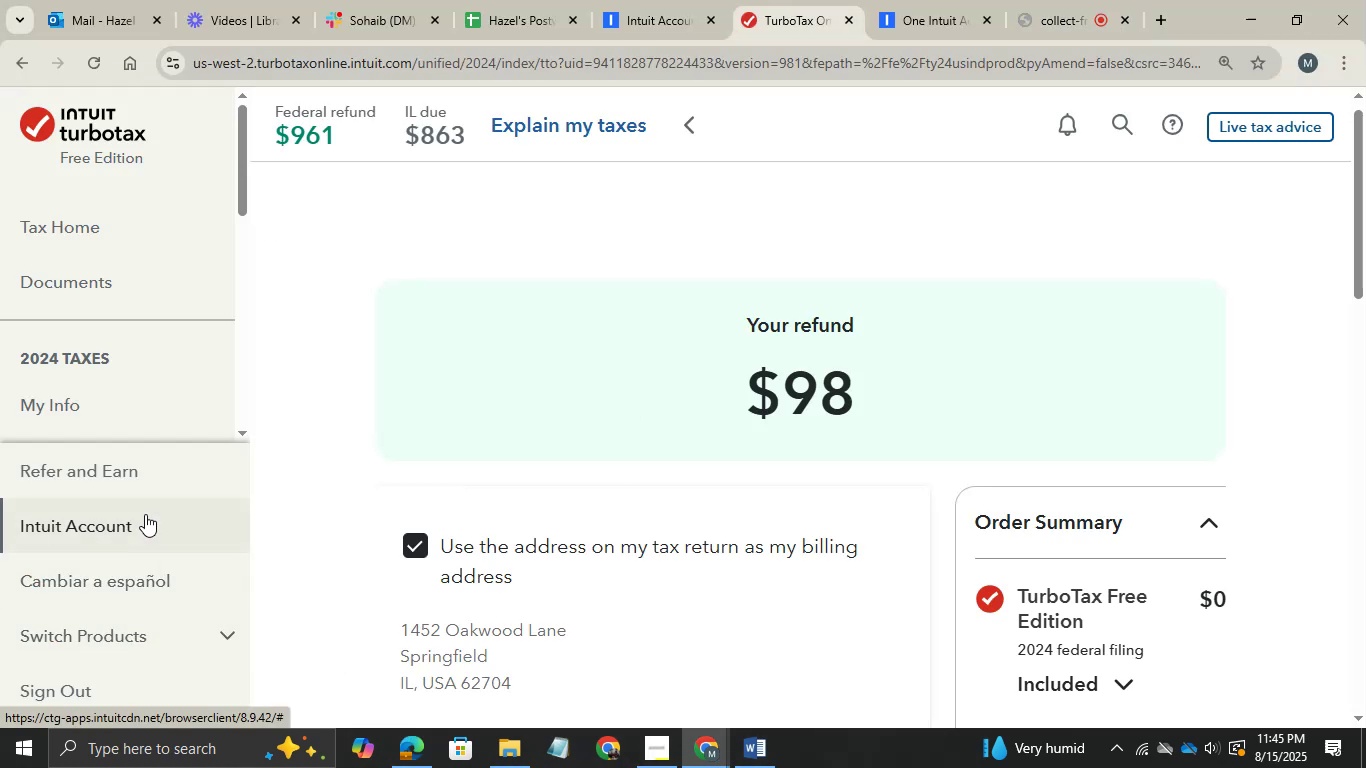 
left_click([216, 636])
 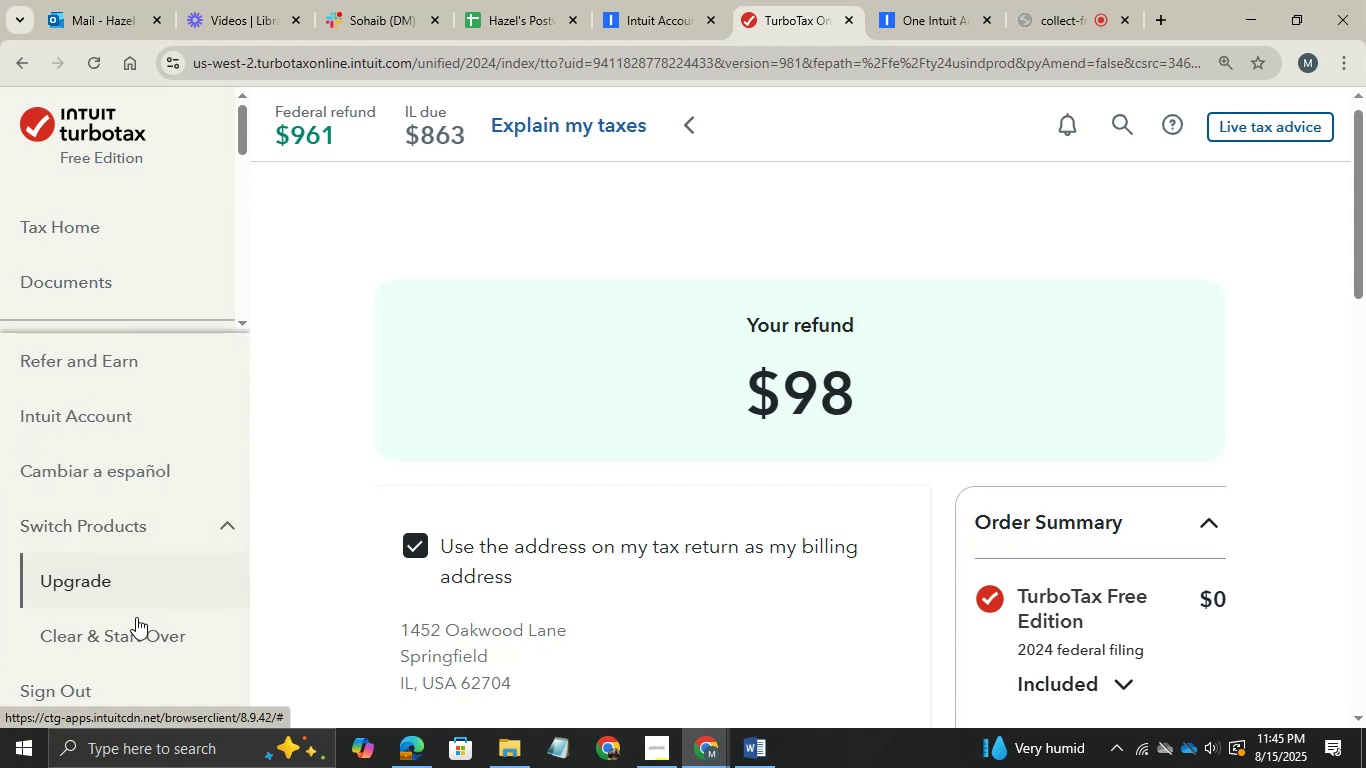 
left_click([128, 632])
 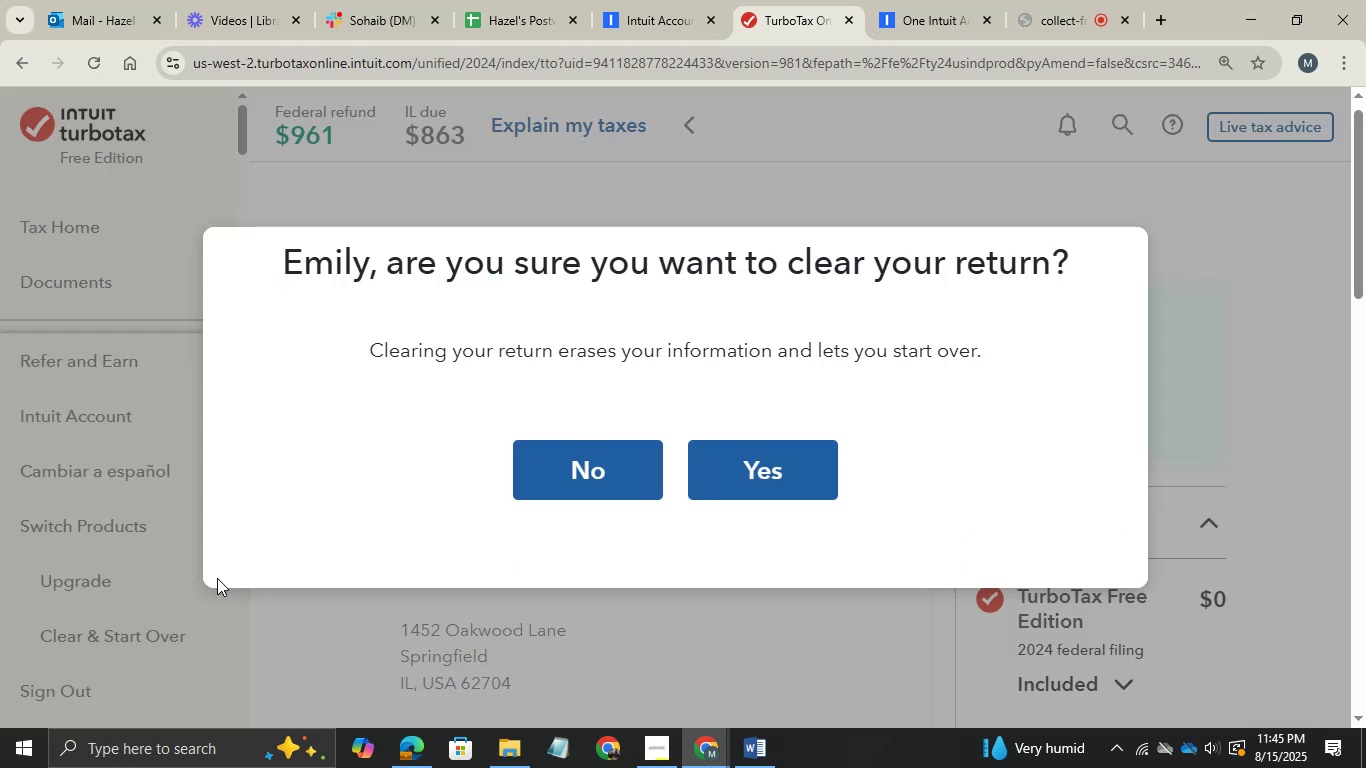 
left_click([769, 483])
 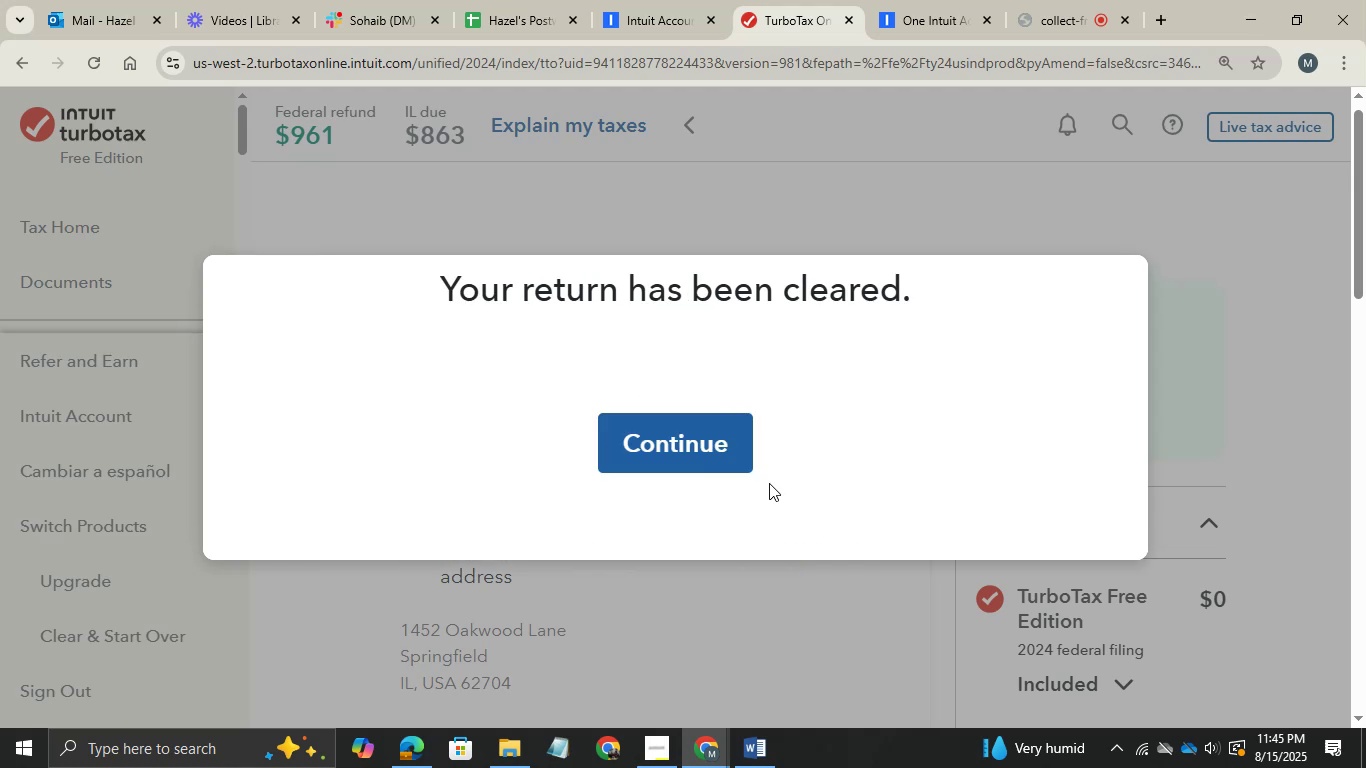 
wait(11.21)
 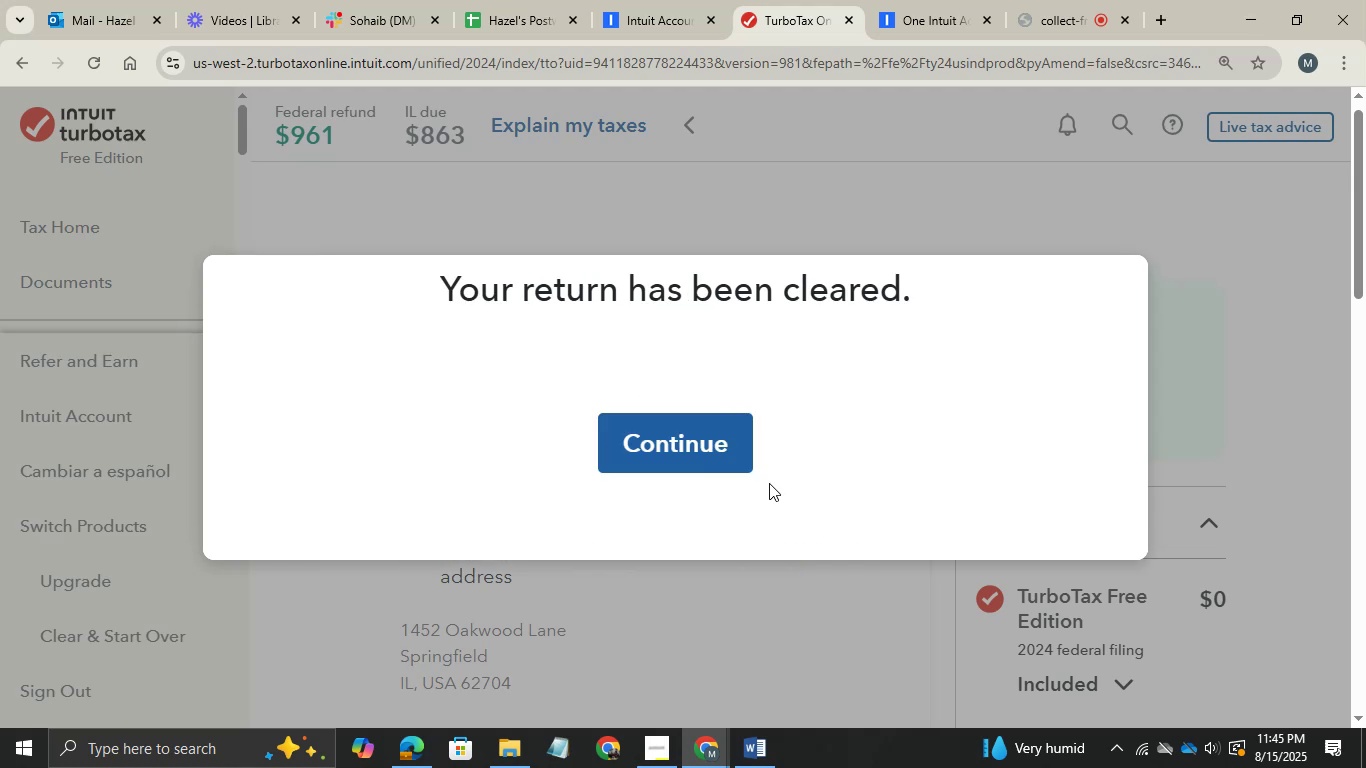 
left_click([666, 458])
 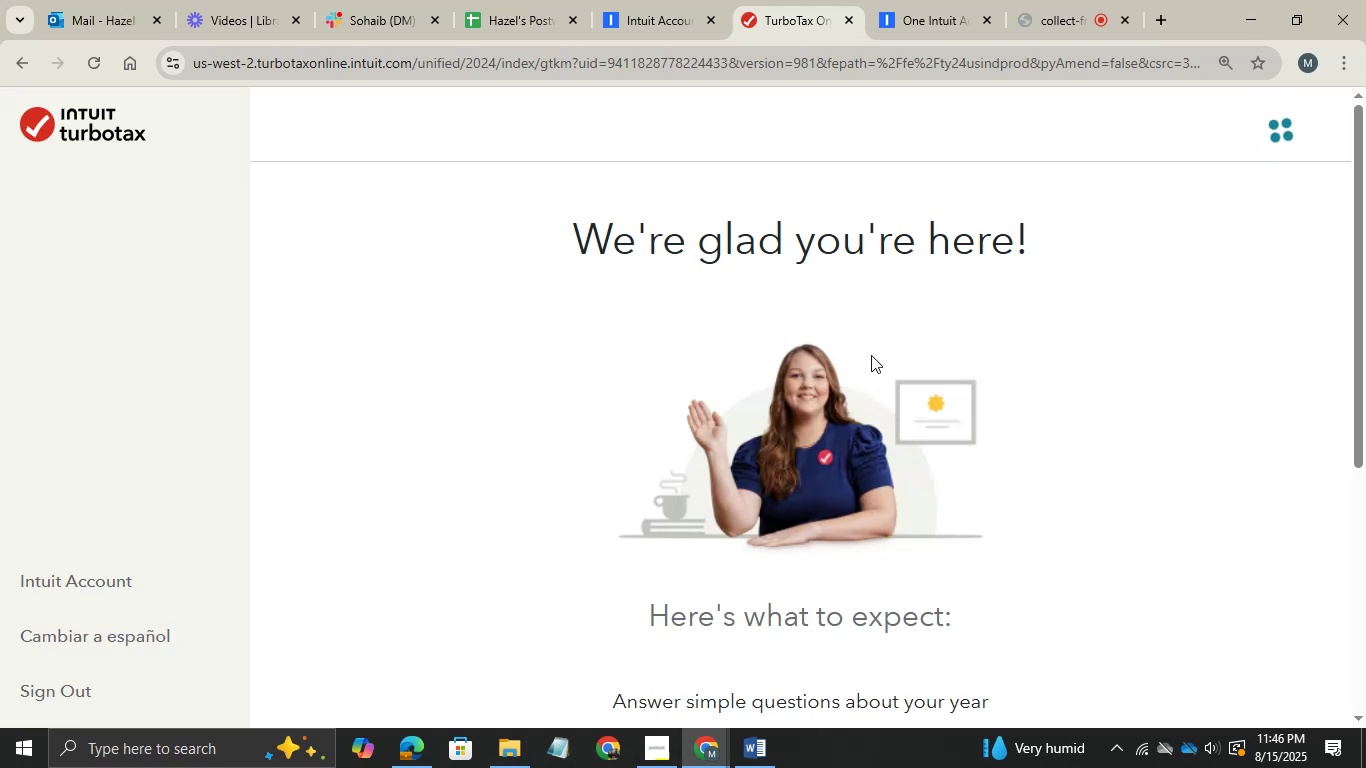 
wait(25.62)
 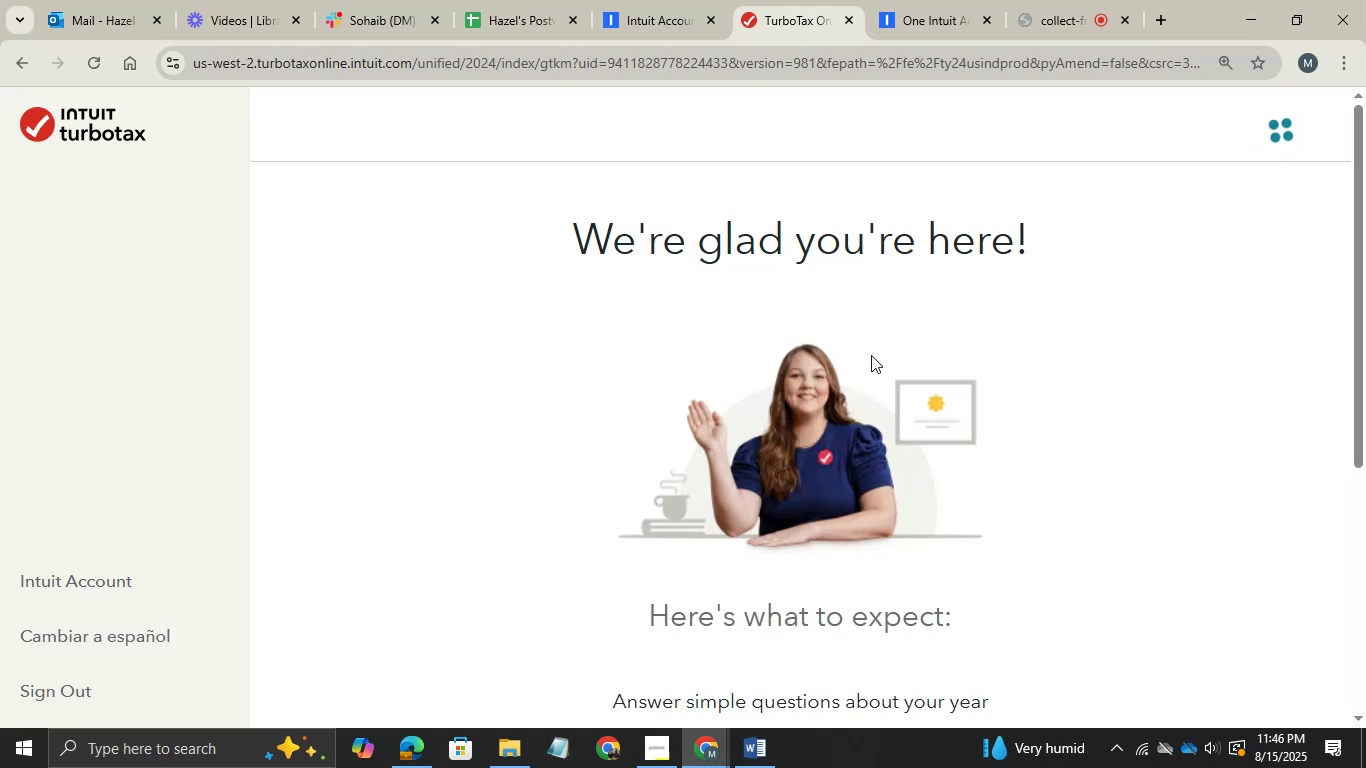 
left_click([513, 752])
 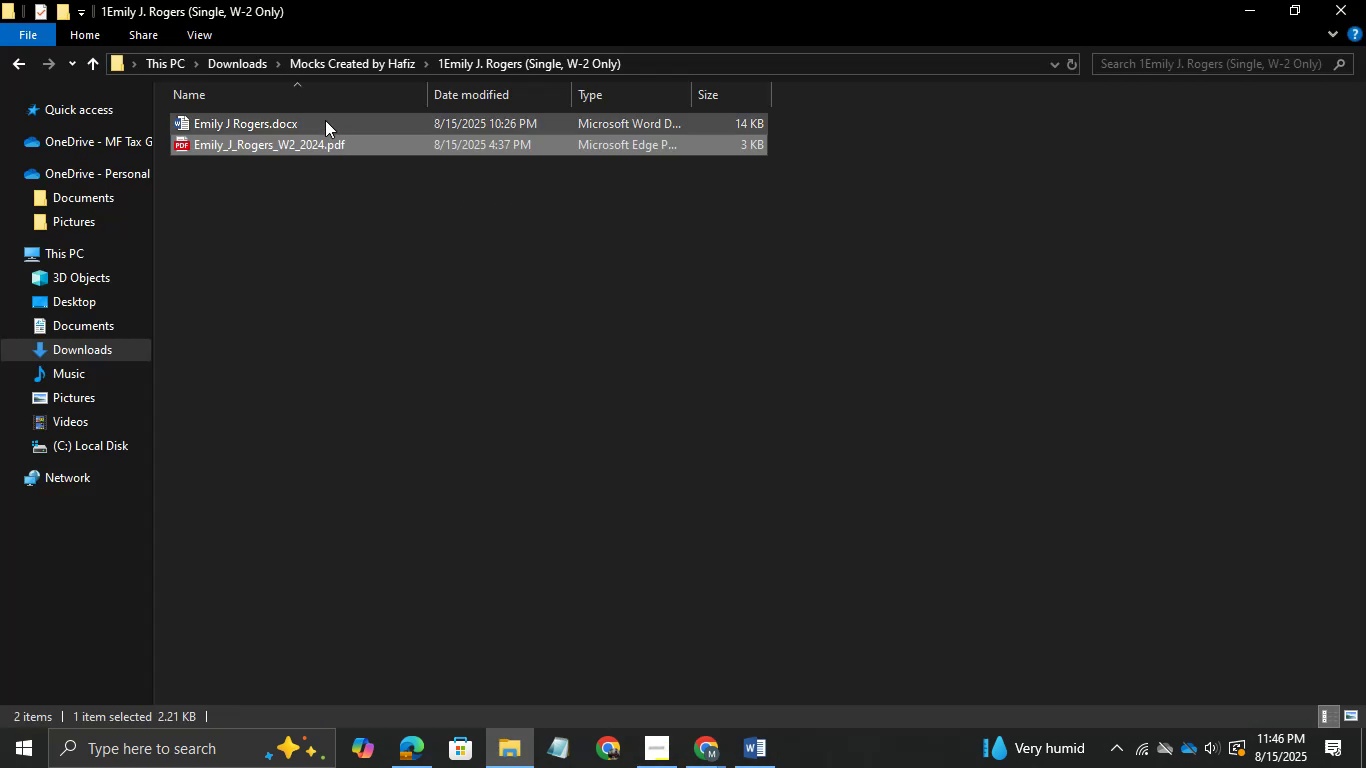 
double_click([298, 119])
 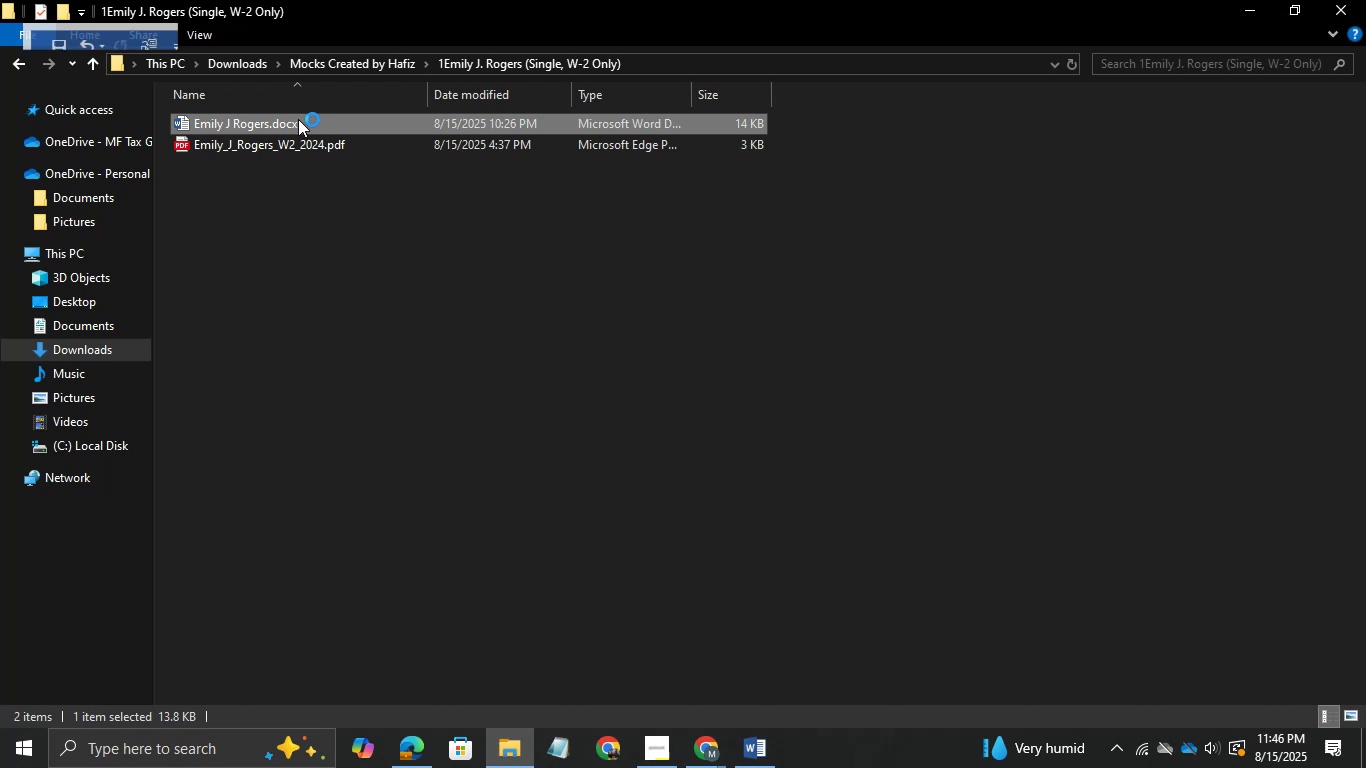 
wait(5.16)
 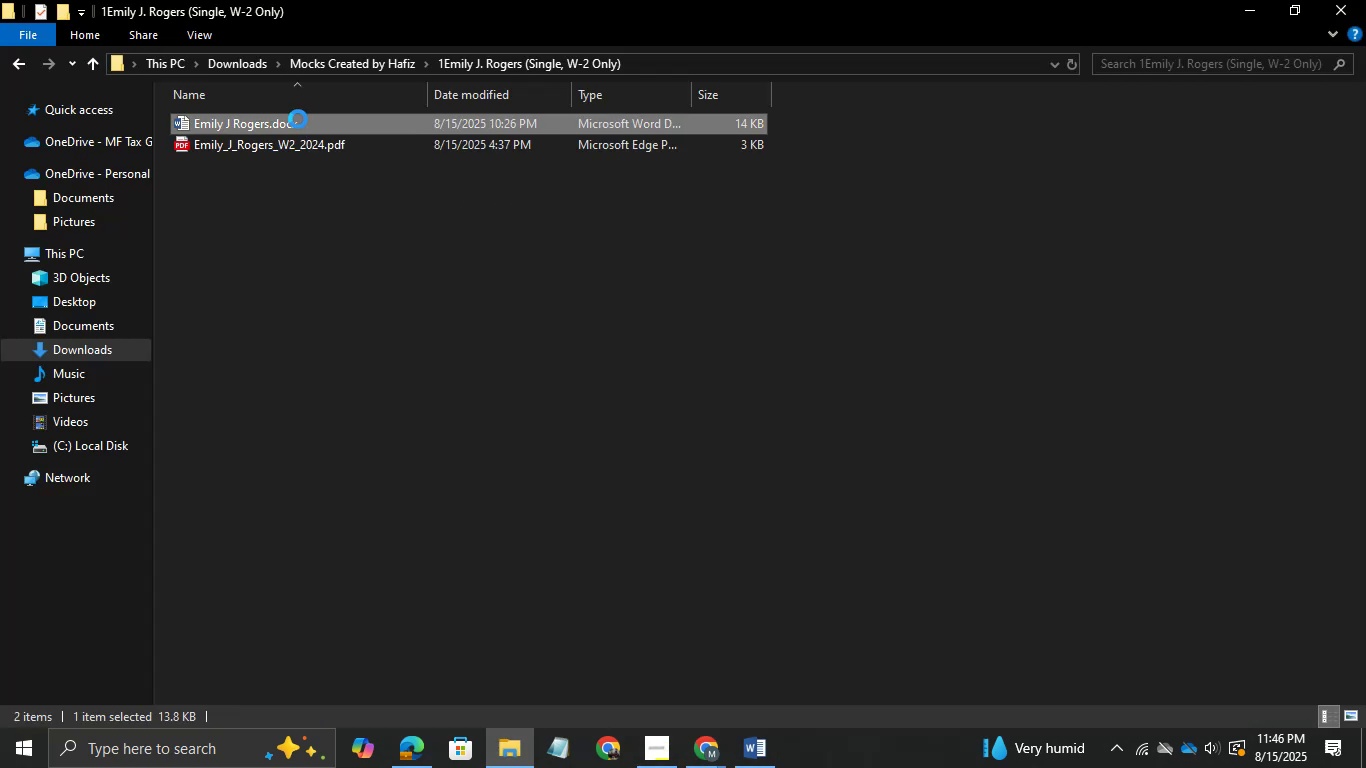 
scroll: coordinate [606, 561], scroll_direction: none, amount: 0.0
 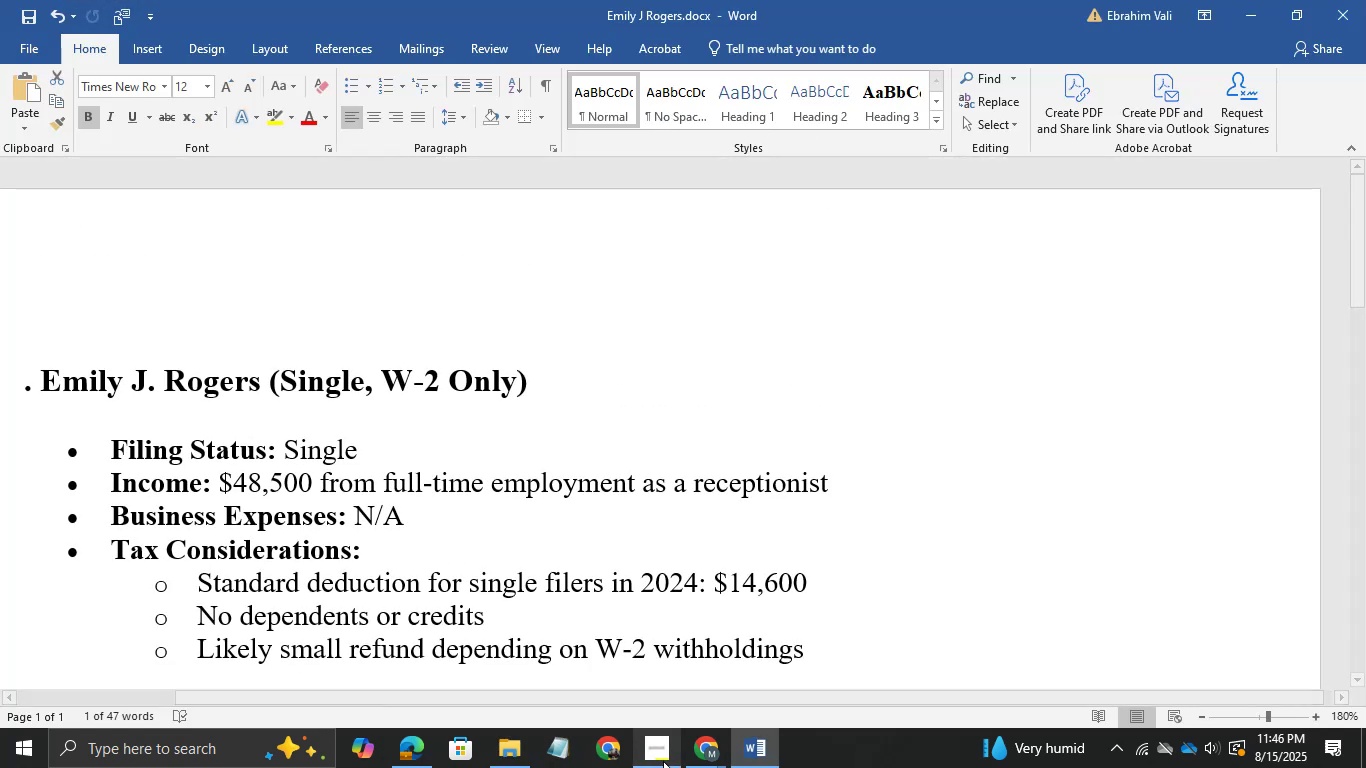 
left_click([663, 761])
 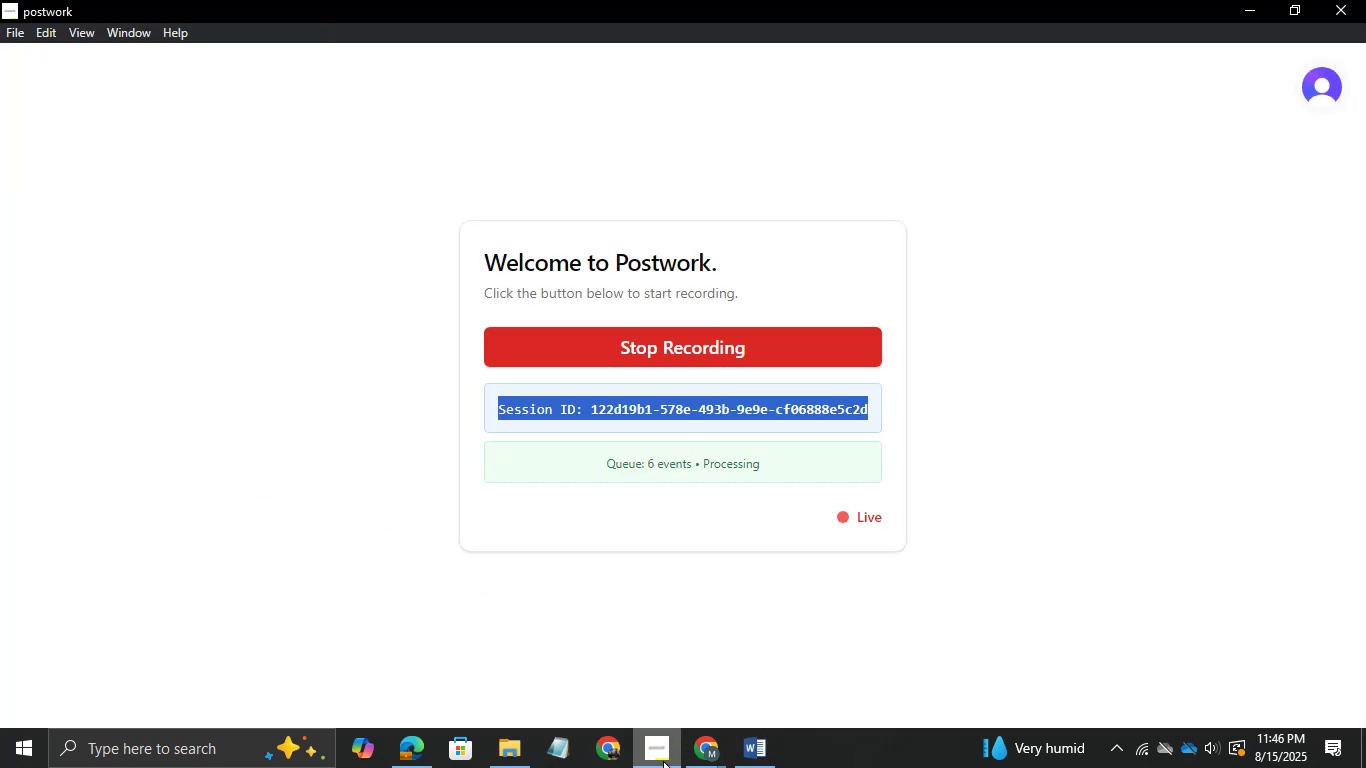 
left_click([663, 761])
 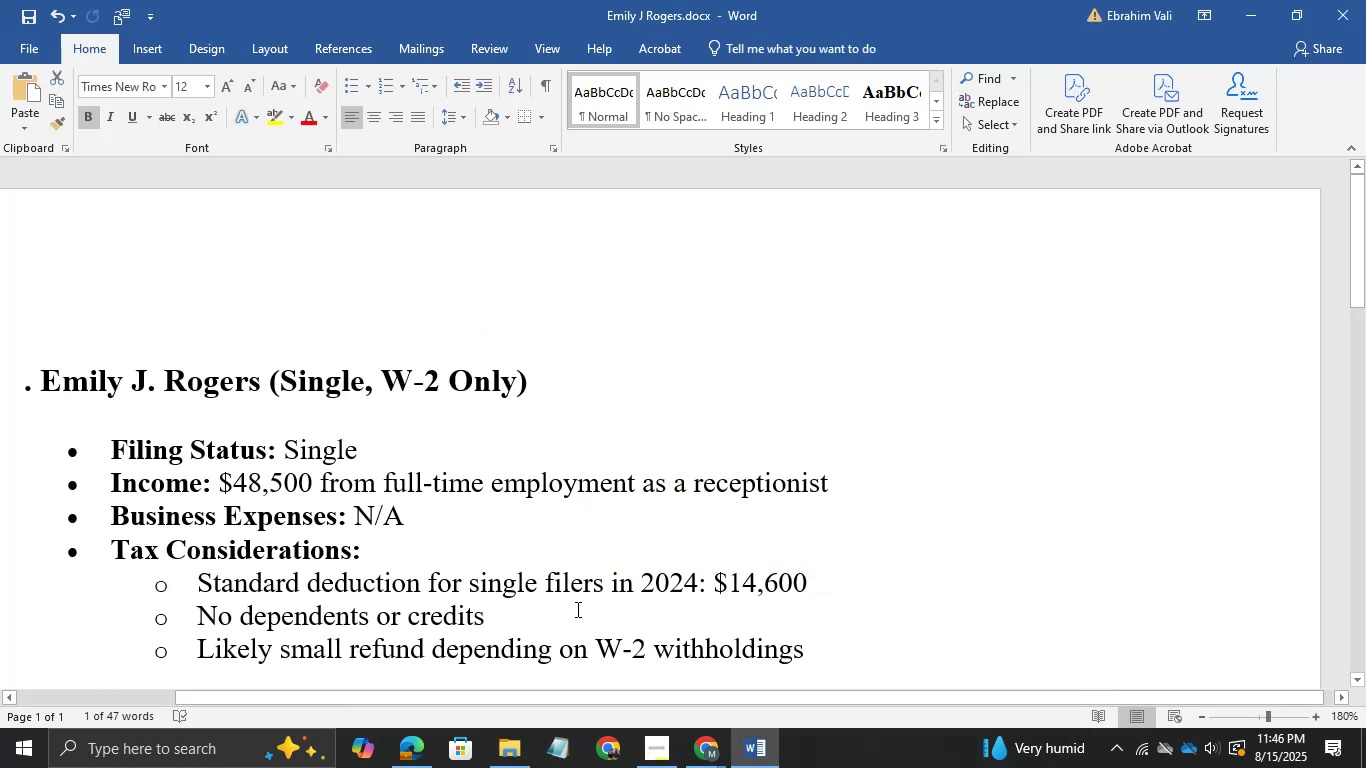 
scroll: coordinate [582, 596], scroll_direction: down, amount: 36.0
 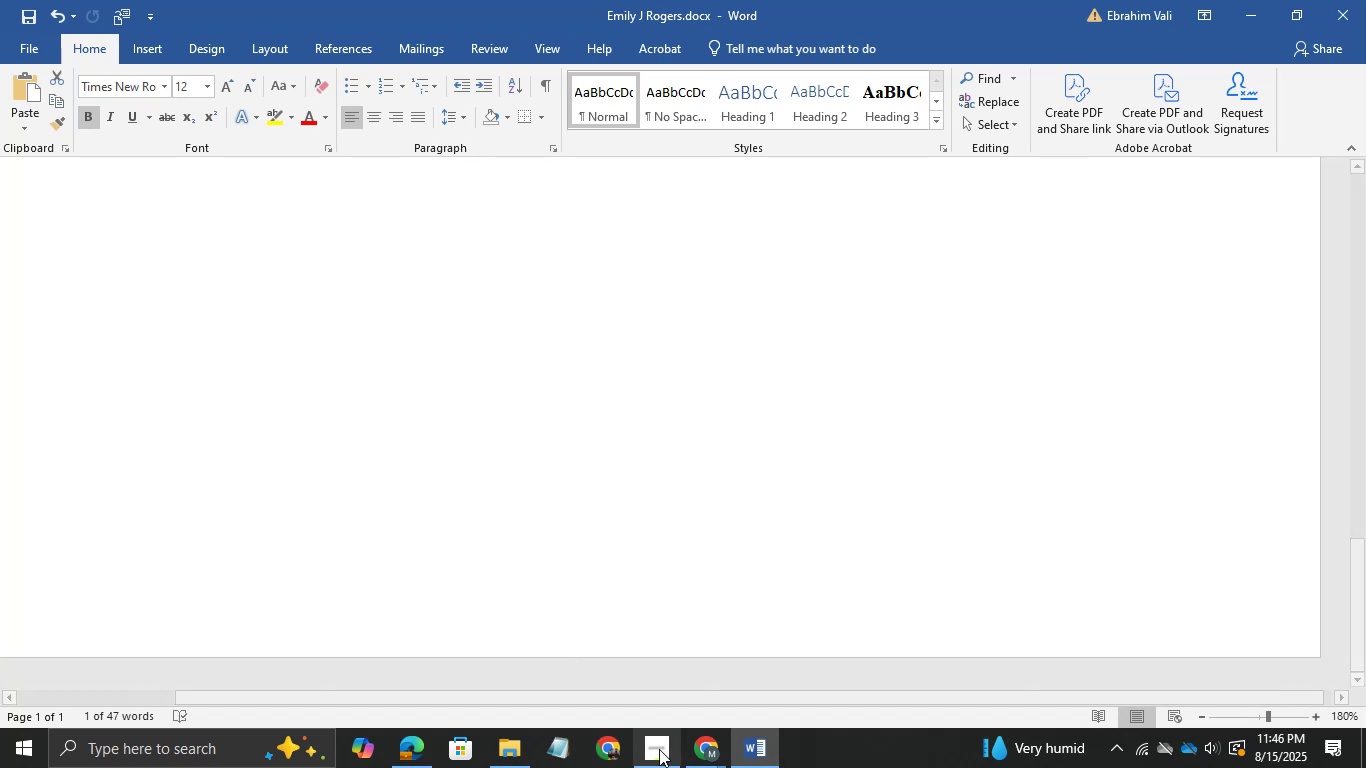 
left_click([659, 749])
 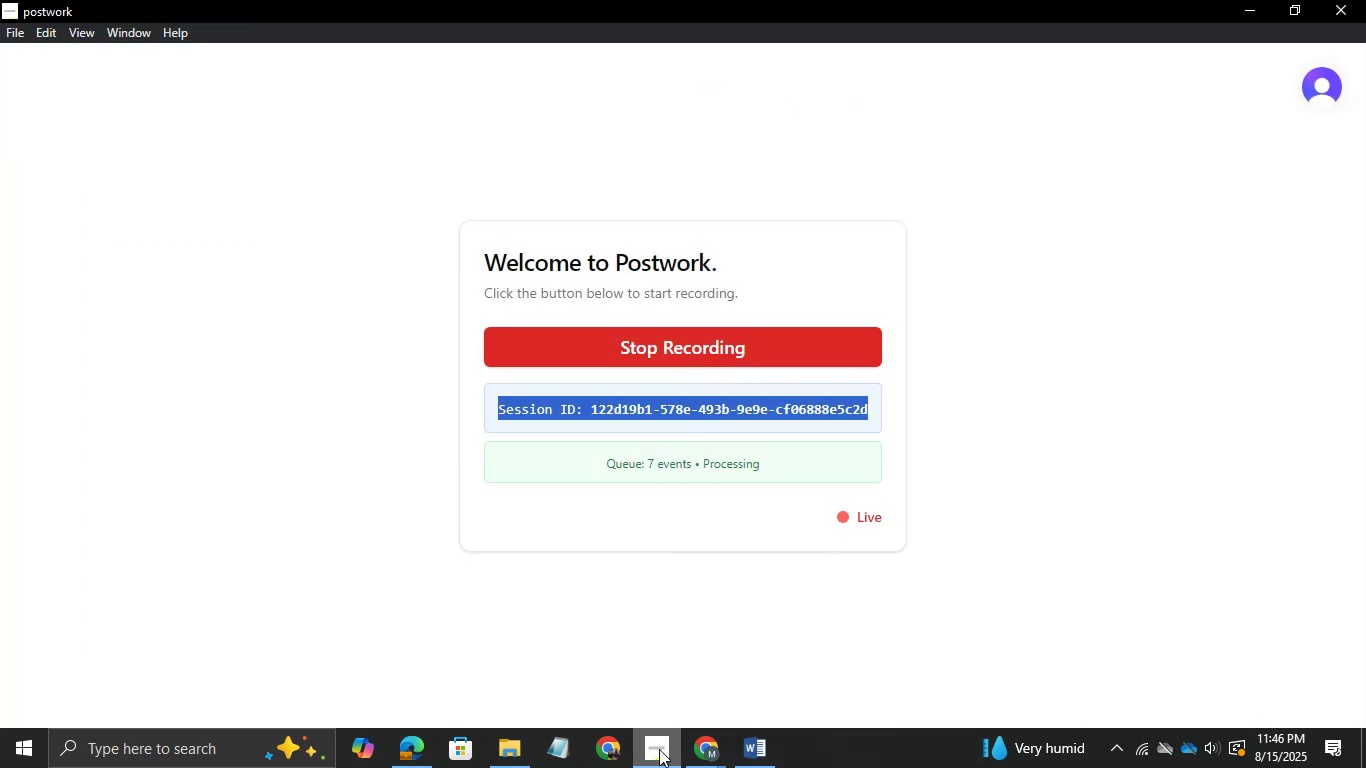 
key(Control+C)
 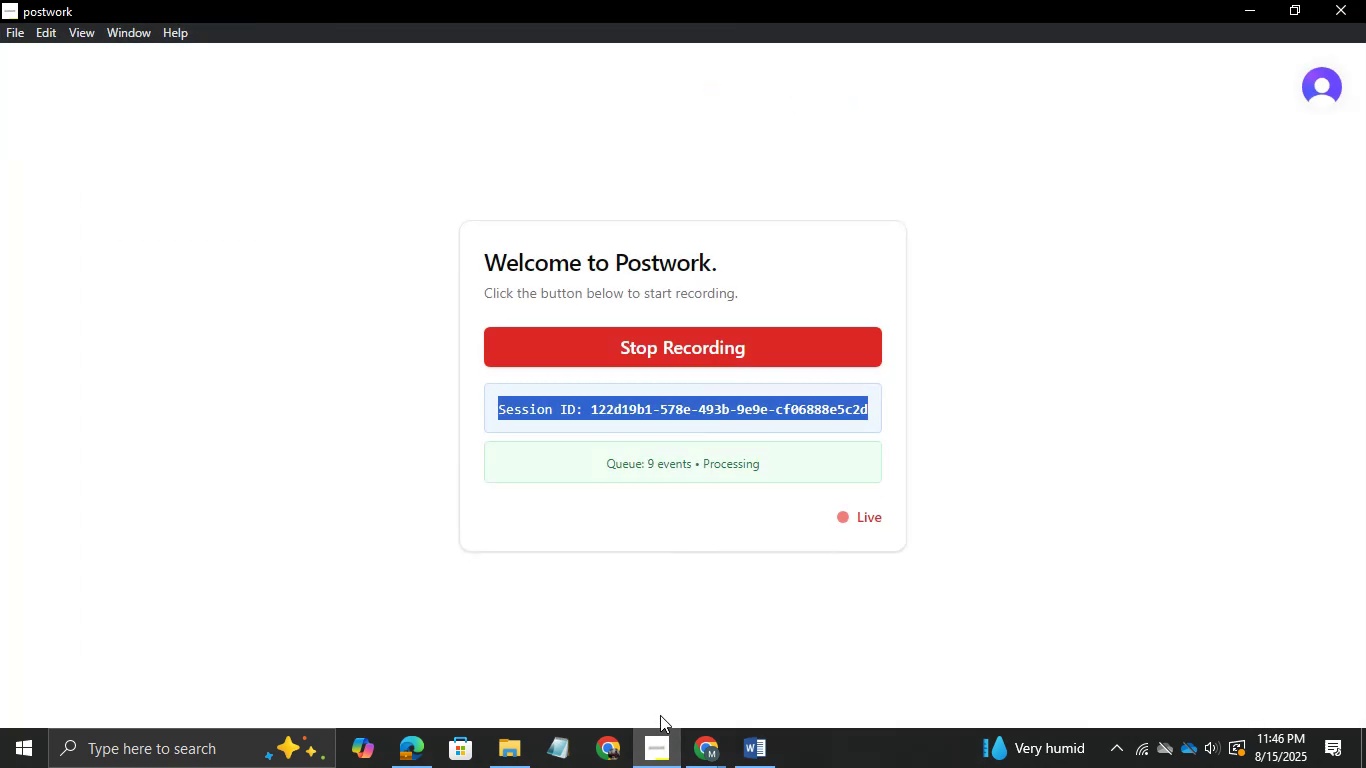 
key(Control+C)
 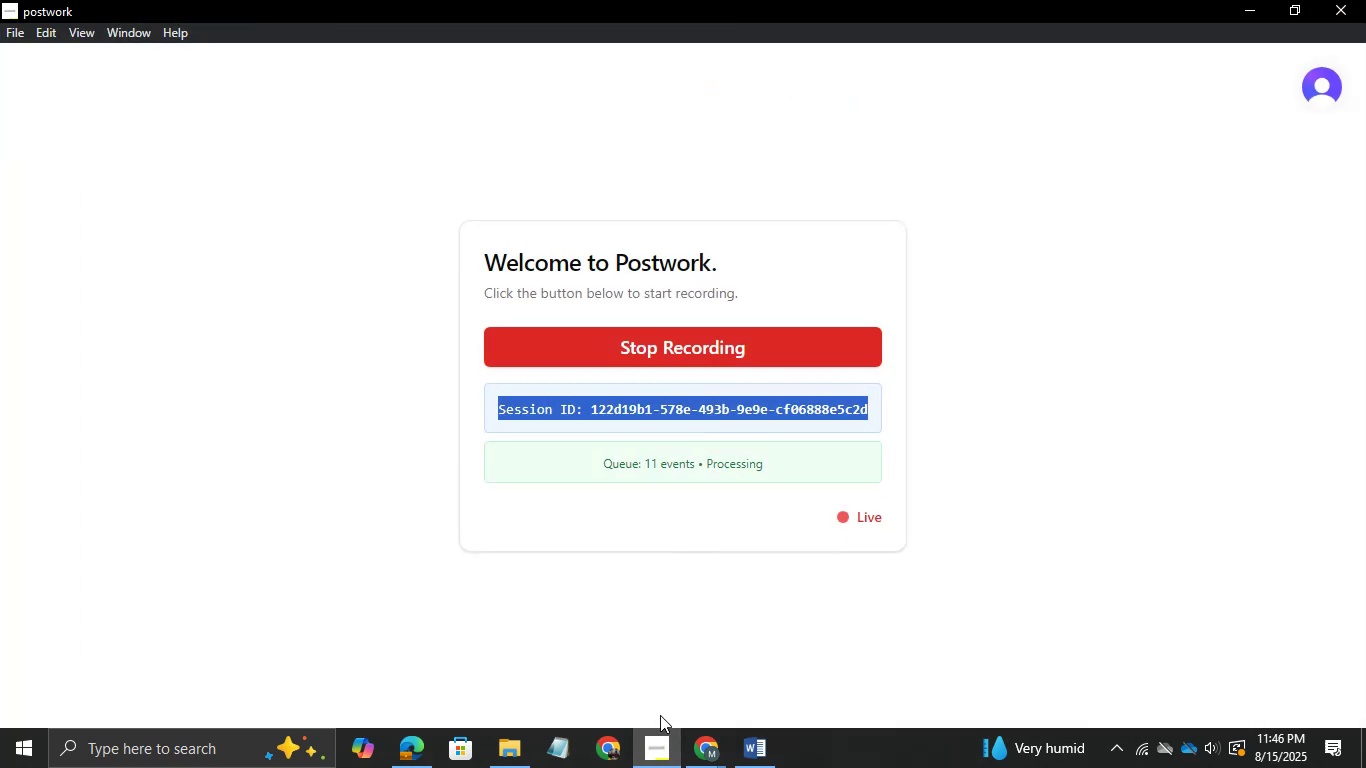 
key(Control+C)
 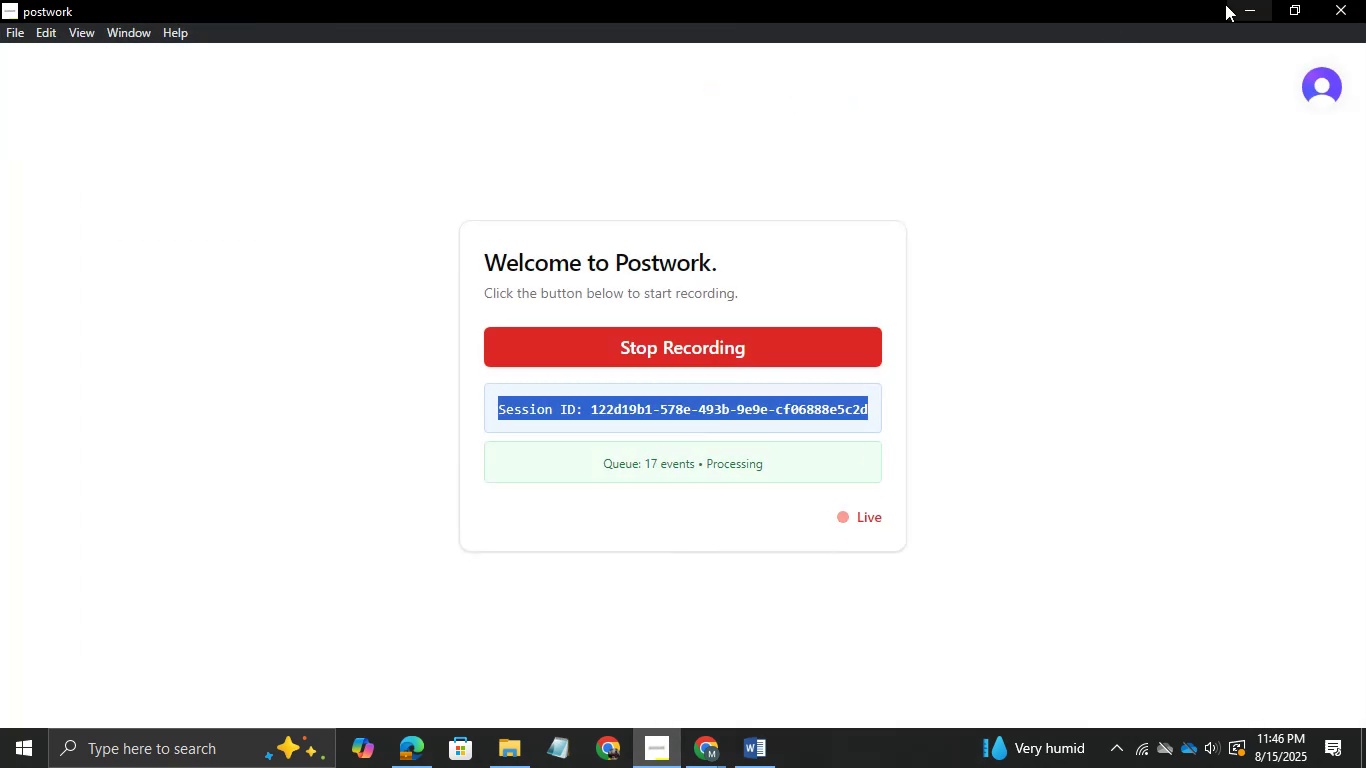 
left_click([1241, 3])
 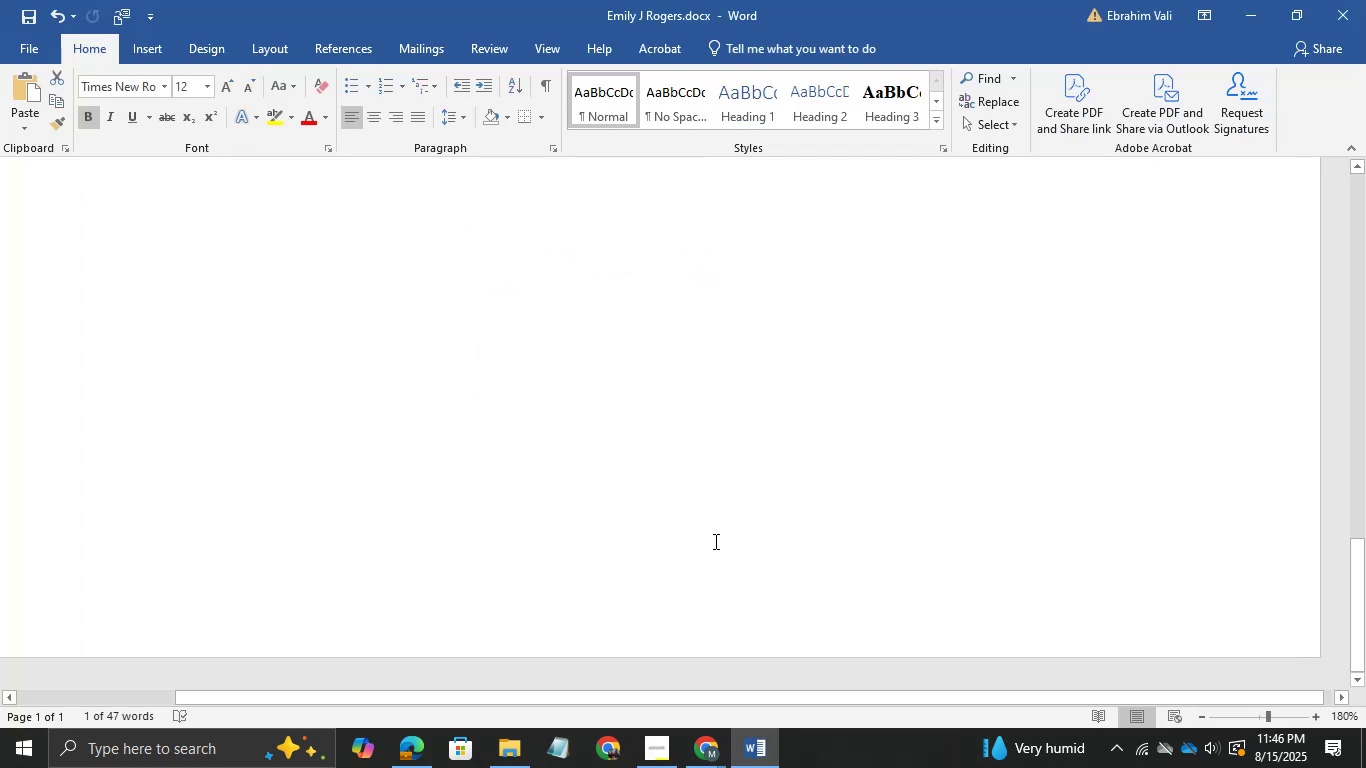 
scroll: coordinate [662, 549], scroll_direction: up, amount: 9.0
 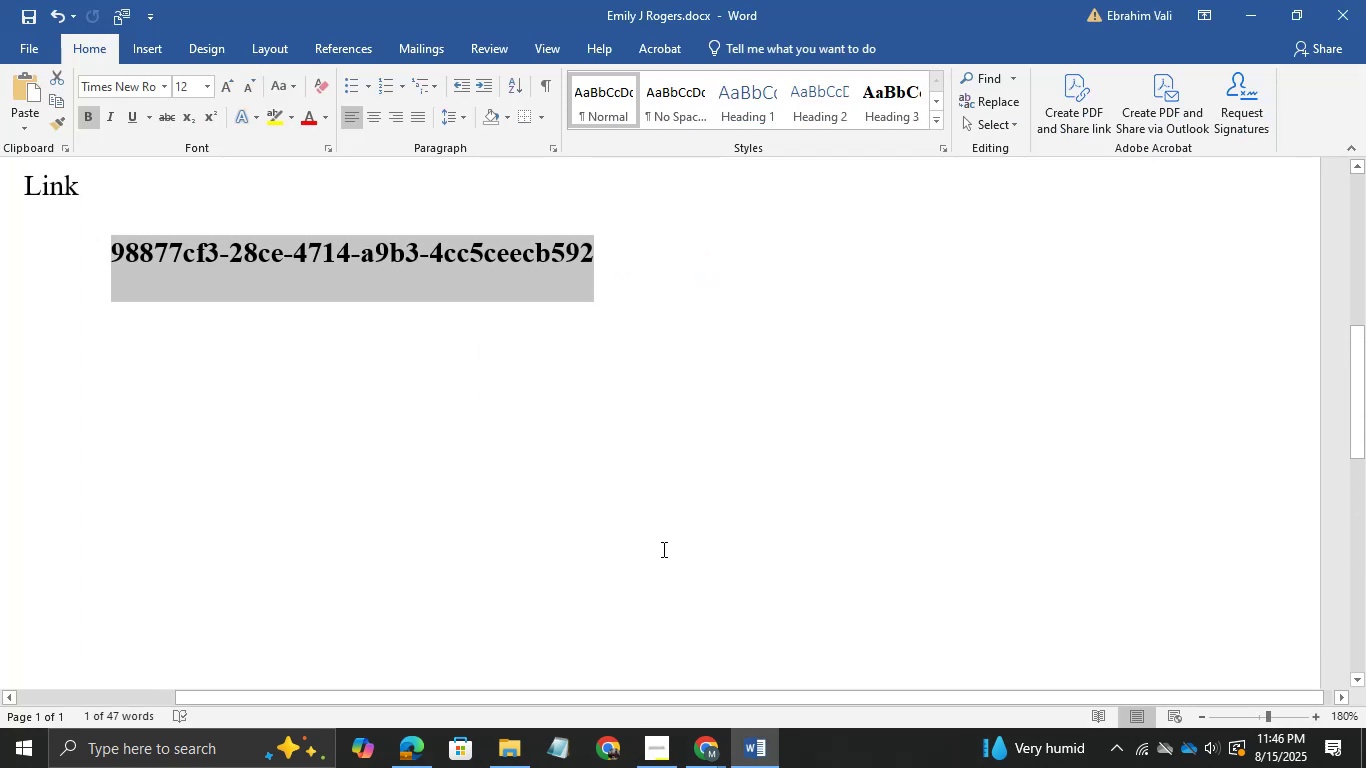 
key(Control+V)
 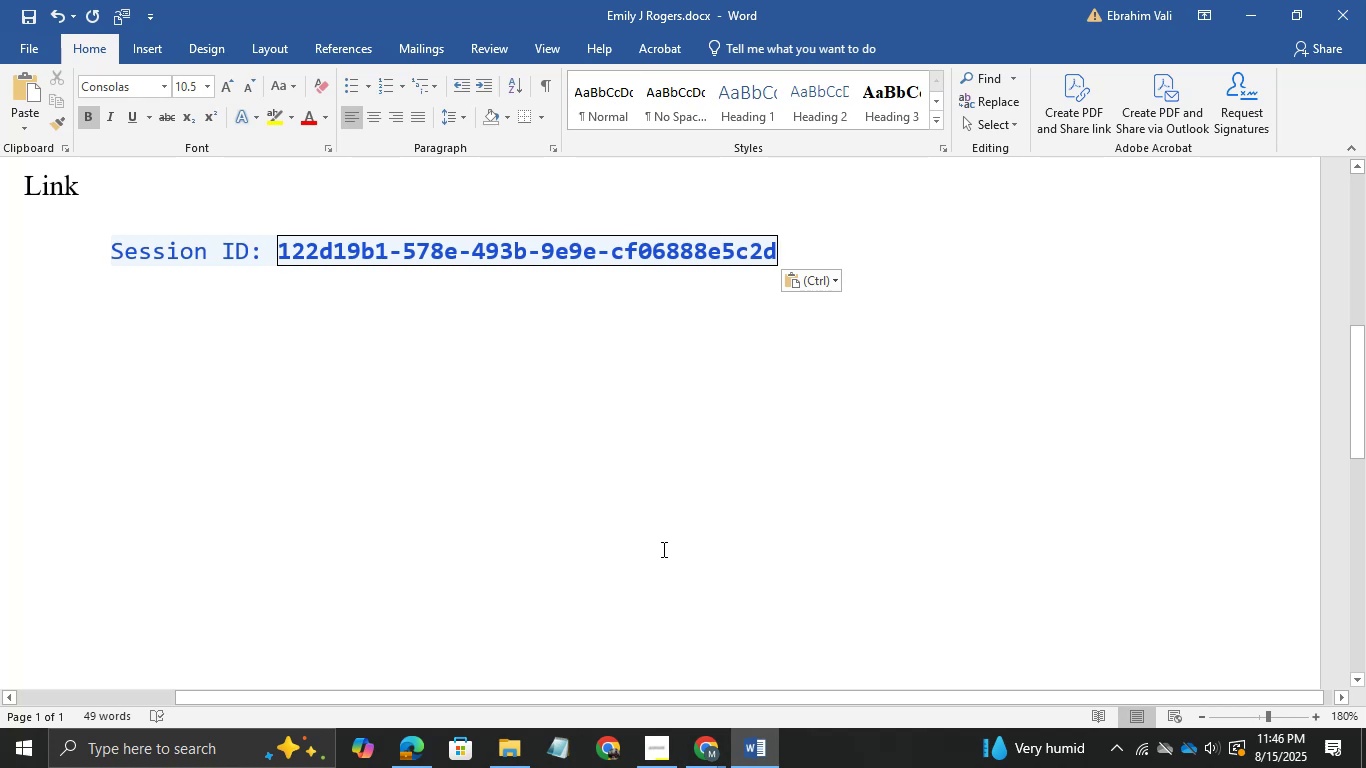 
key(Alt+AltLeft)
 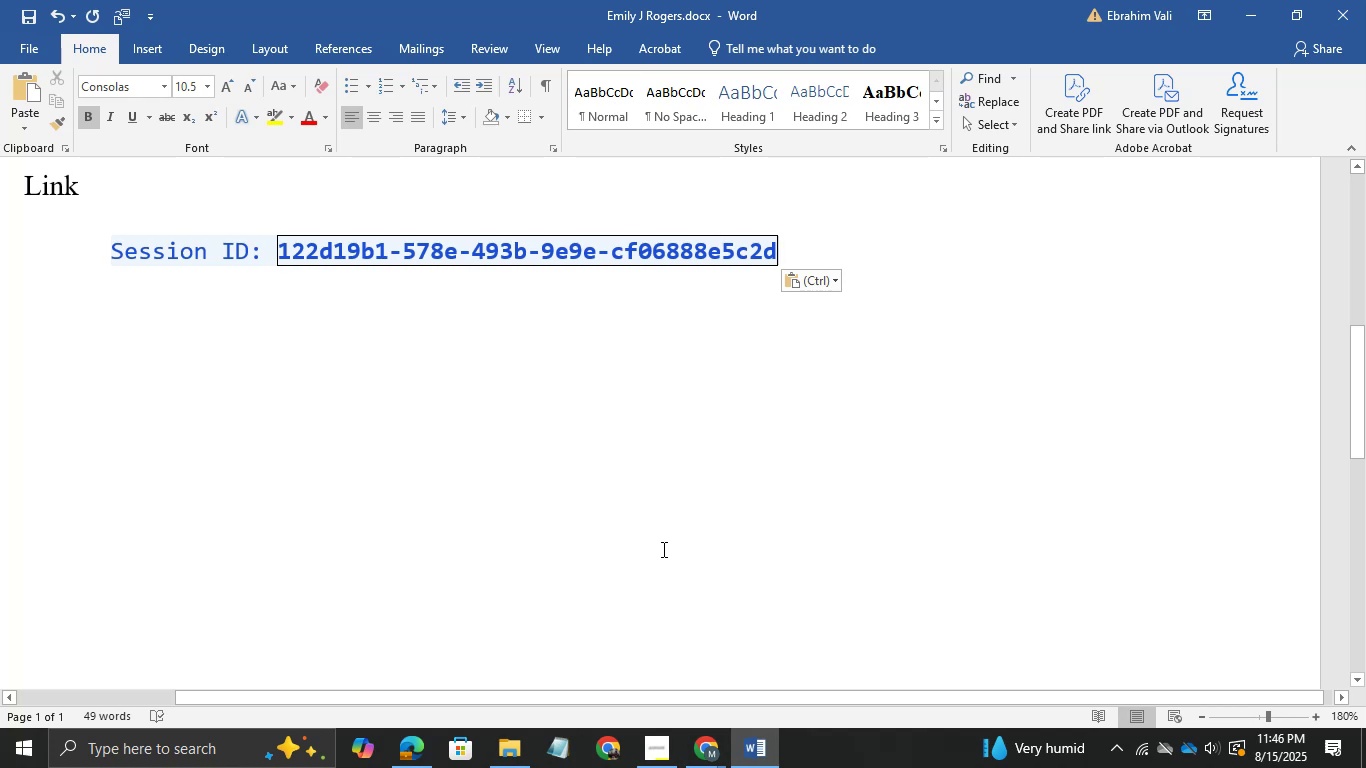 
key(Alt+Tab)
 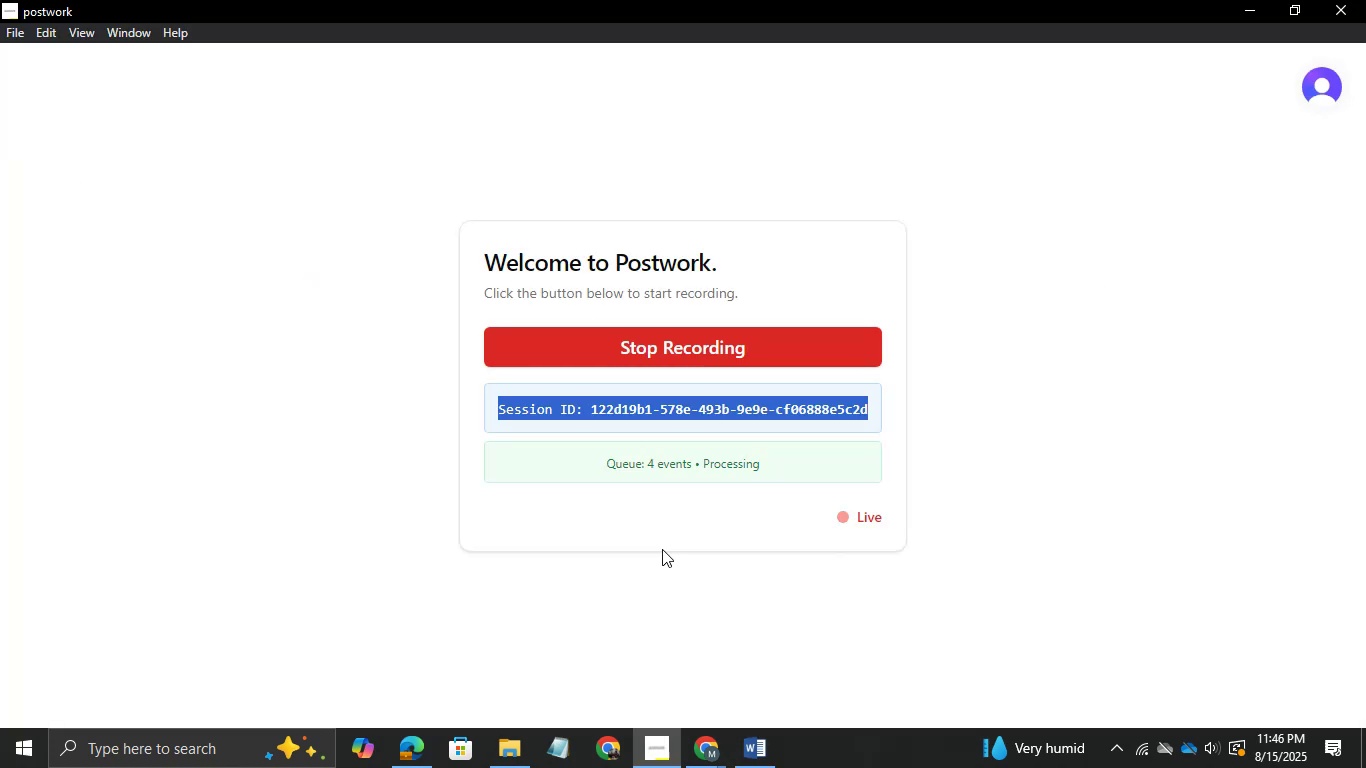 
key(Alt+AltLeft)
 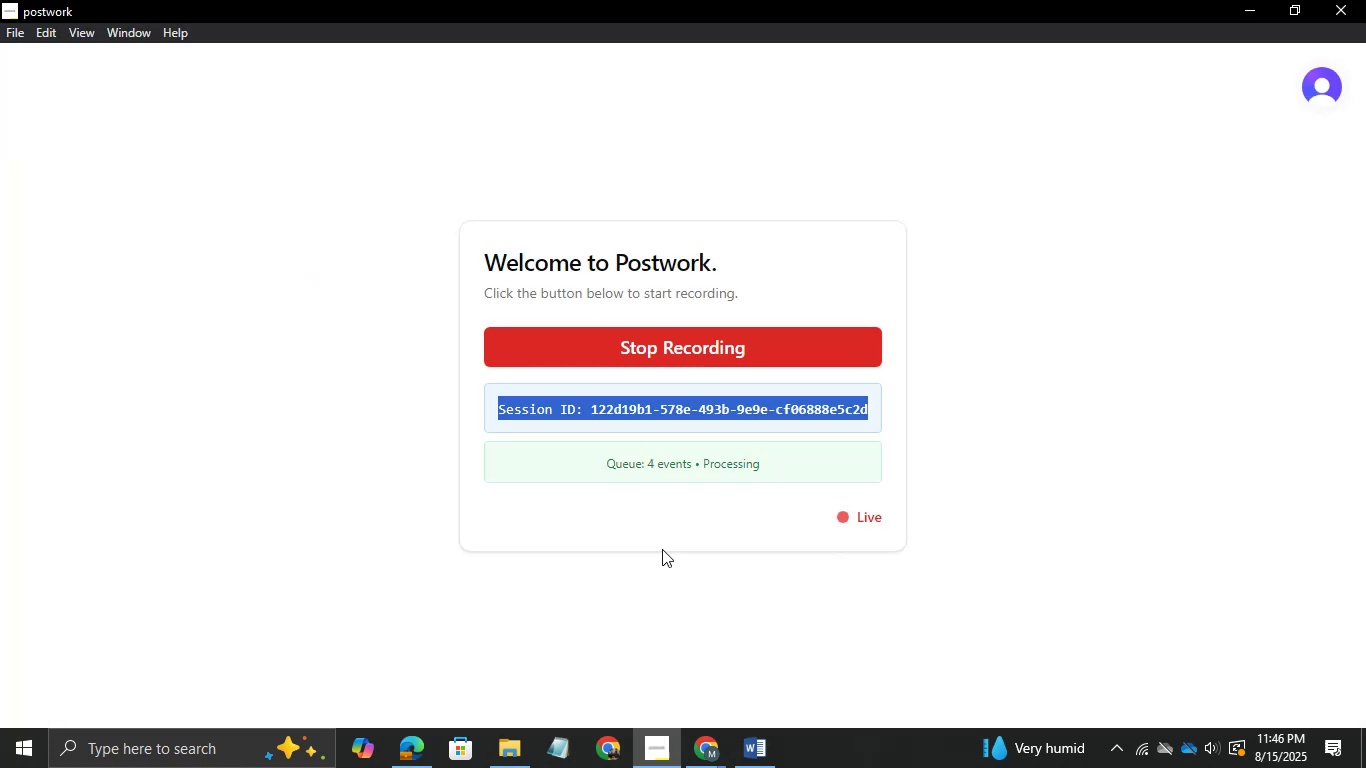 
key(Alt+Tab)
 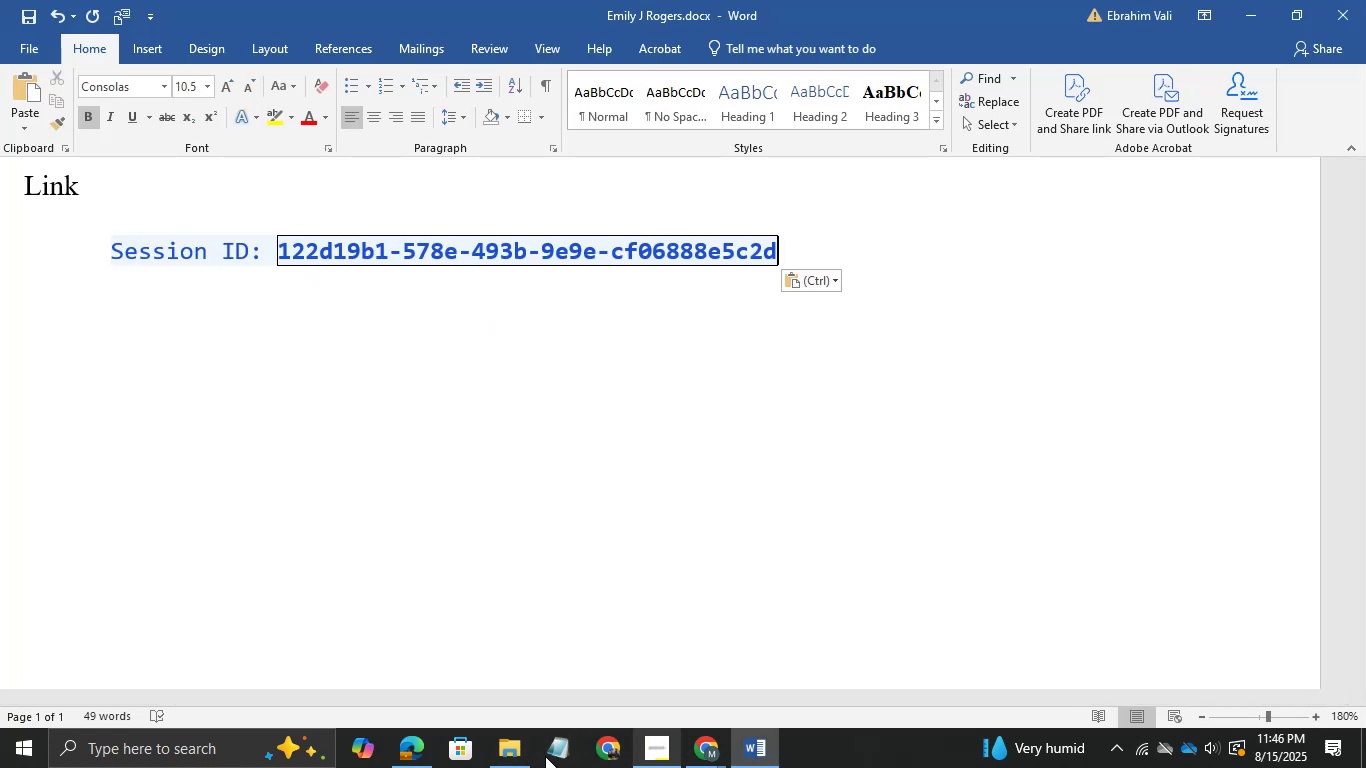 
left_click([709, 752])
 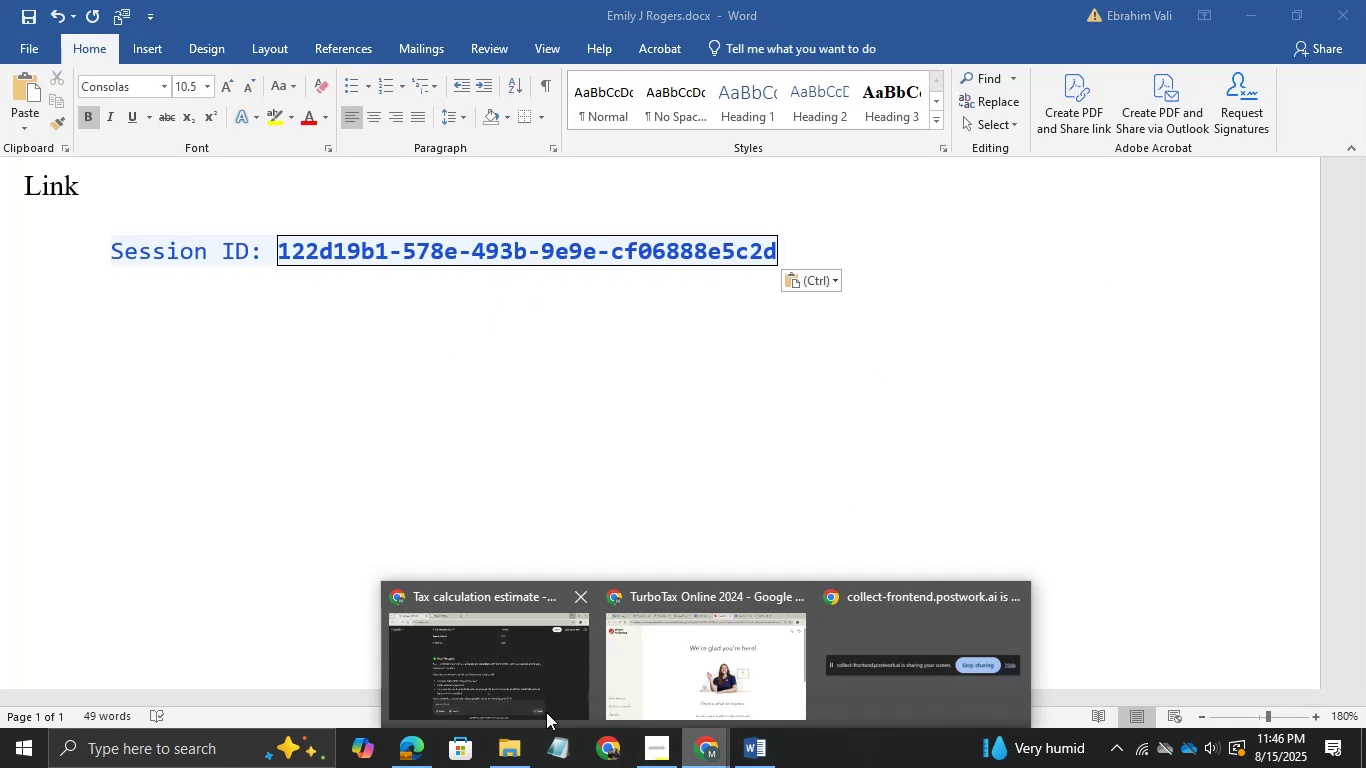 
left_click([541, 711])
 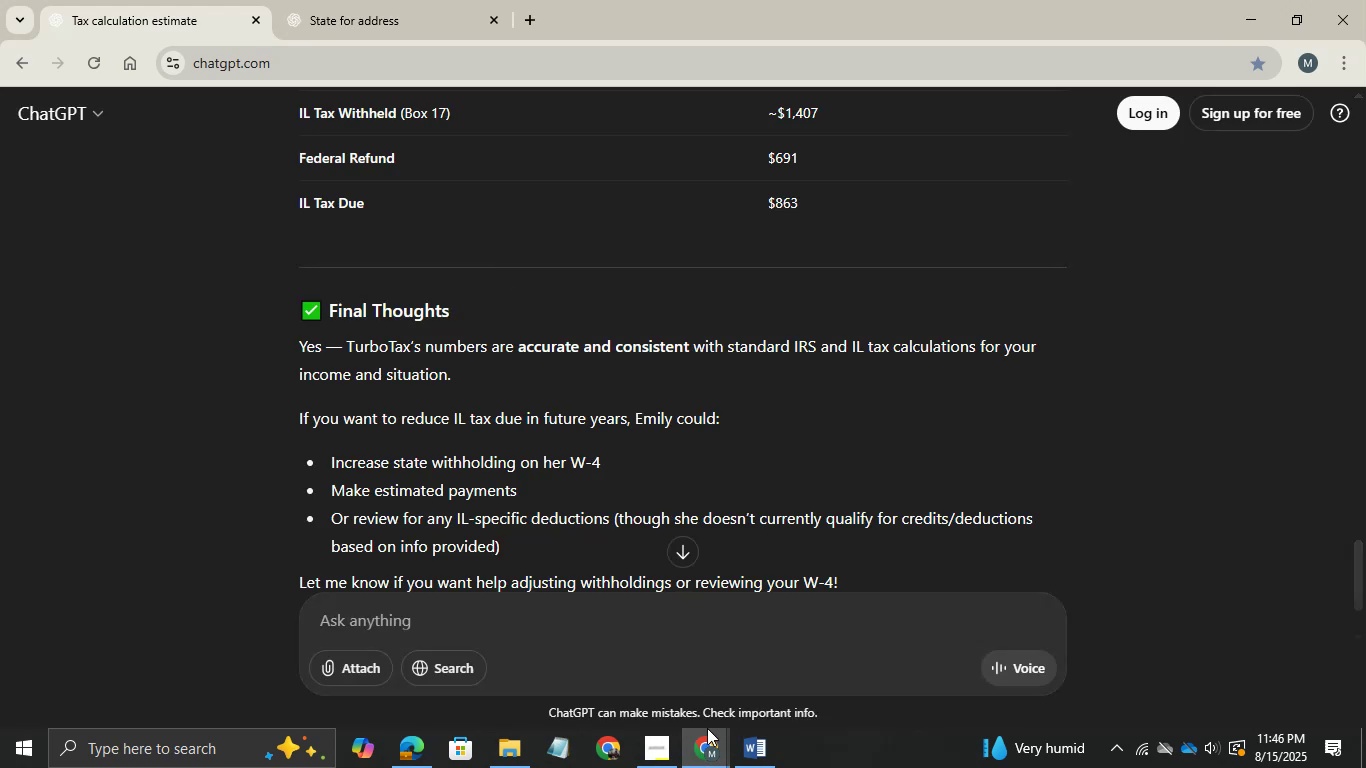 
left_click([712, 767])
 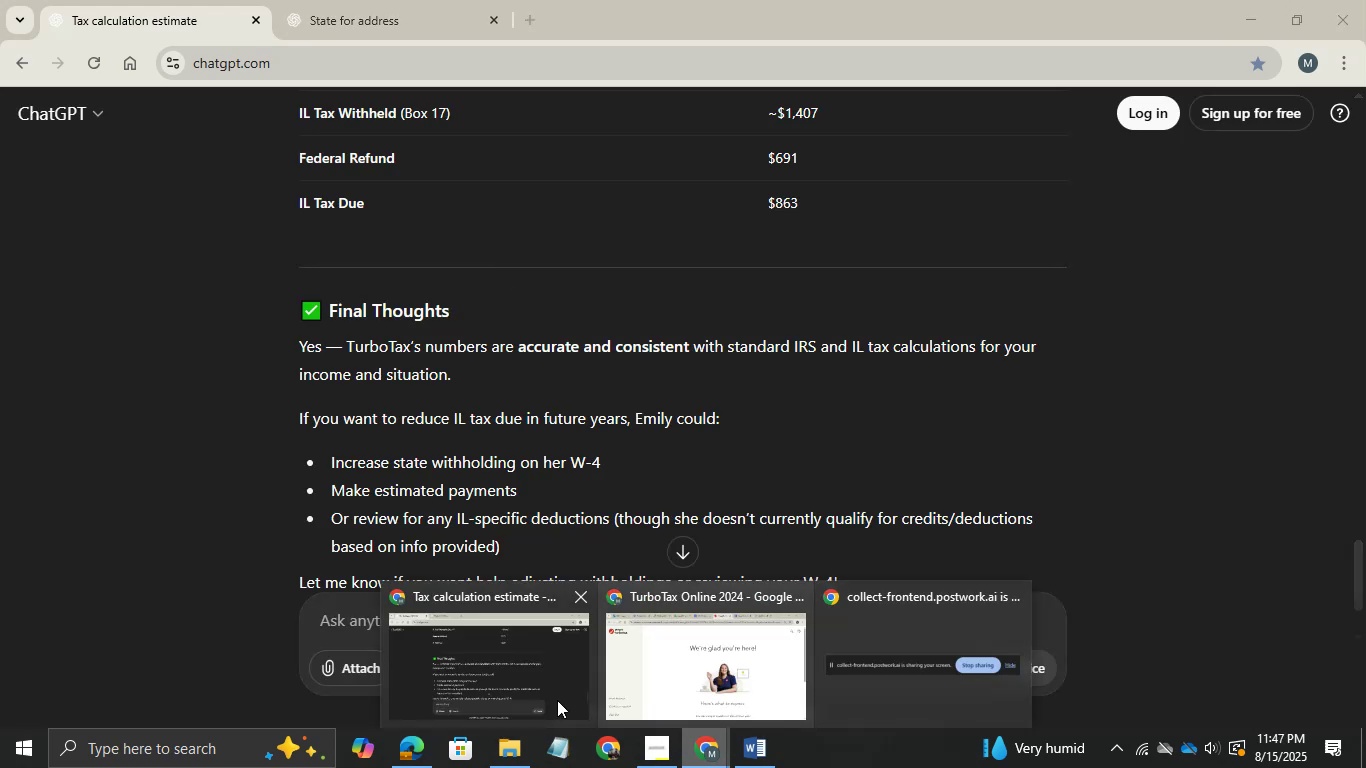 
left_click([557, 699])
 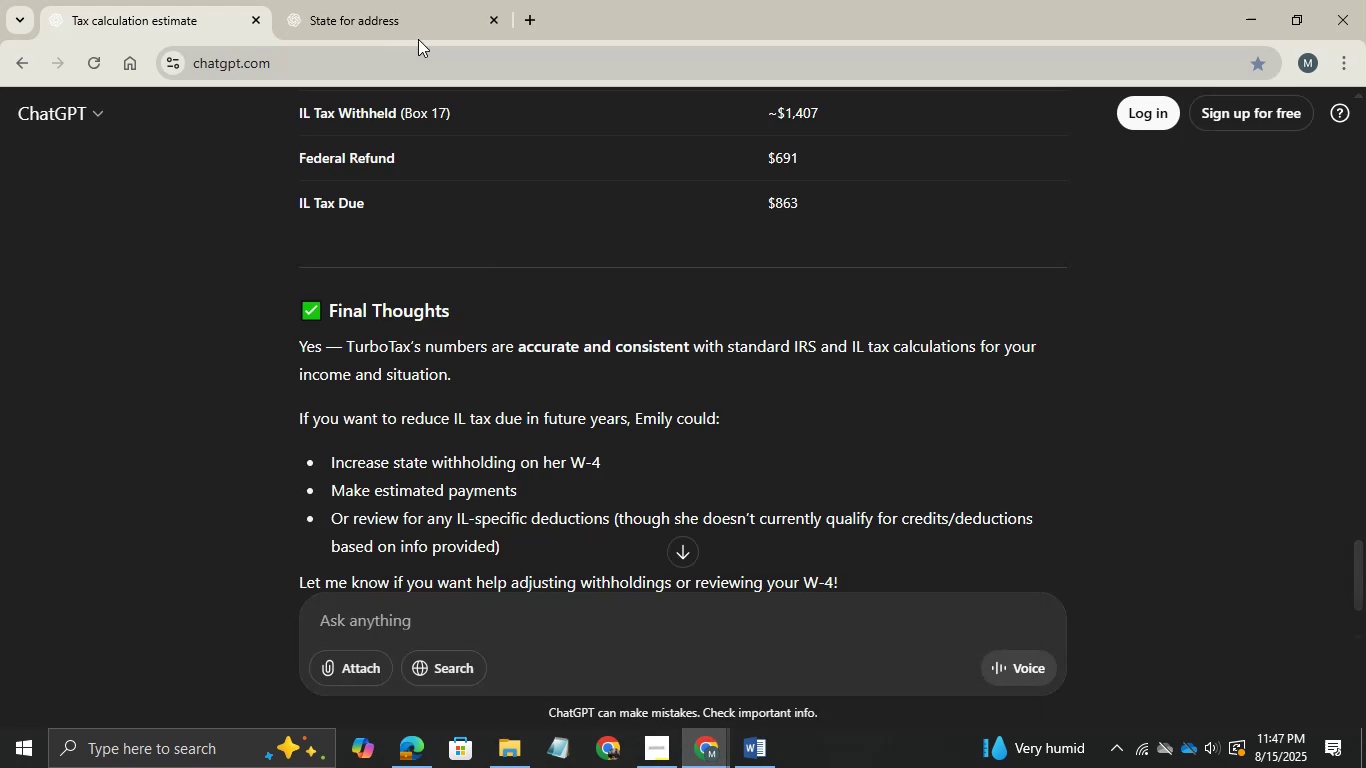 
left_click([415, 16])
 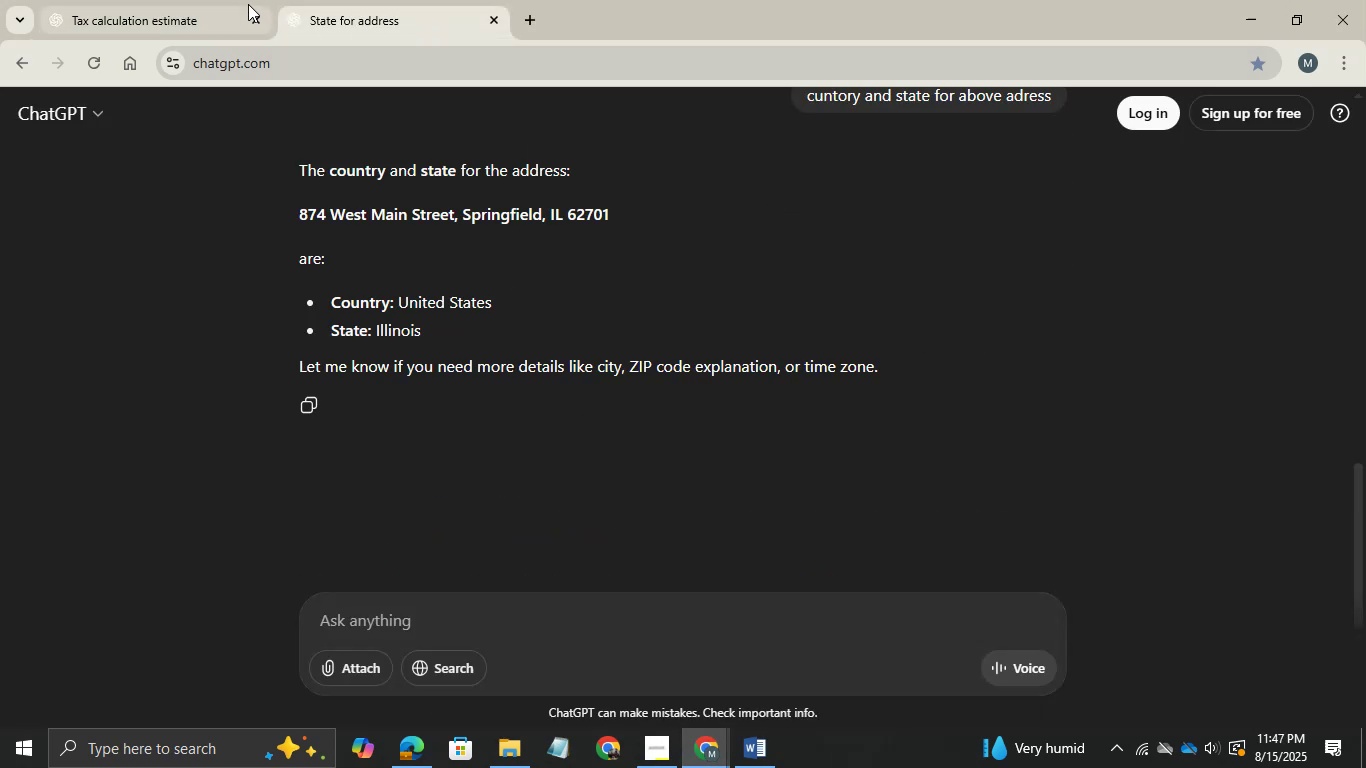 
left_click([199, 4])
 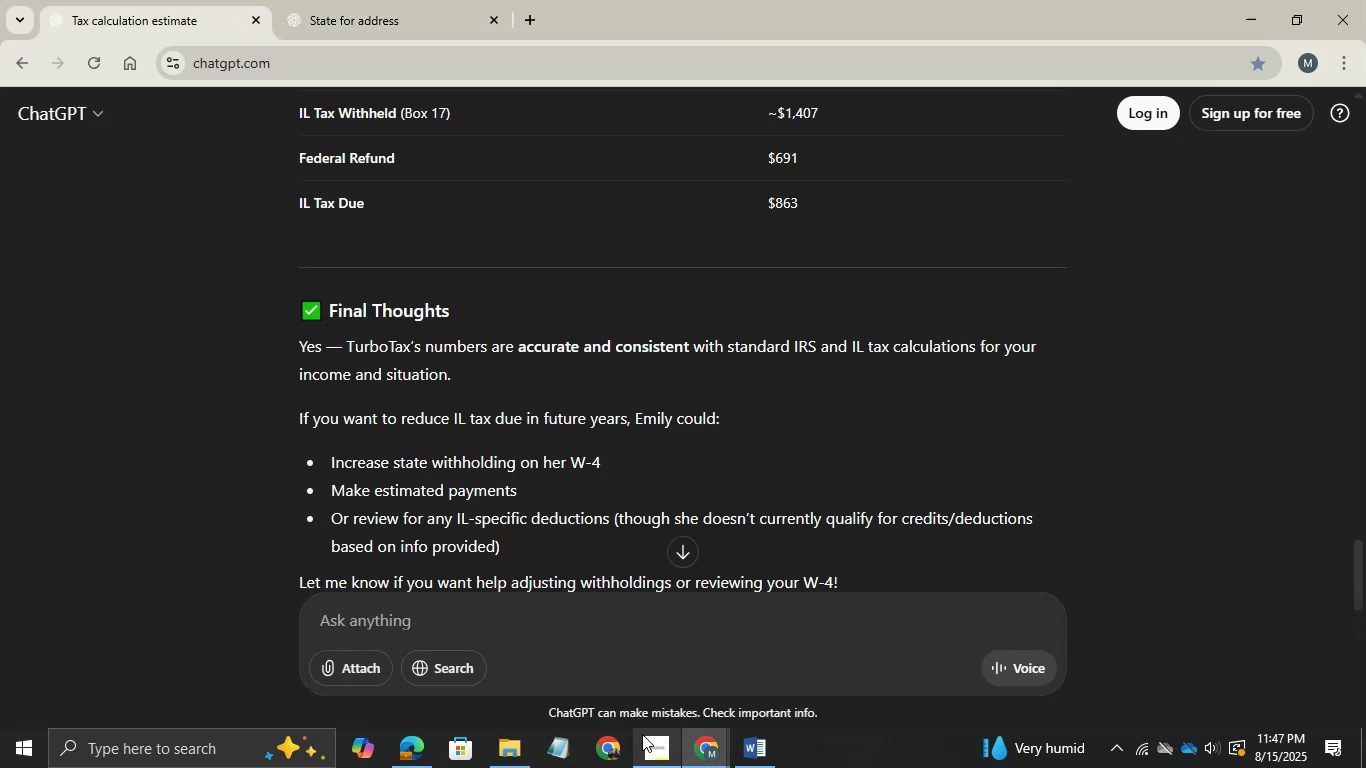 
mouse_move([733, 724])
 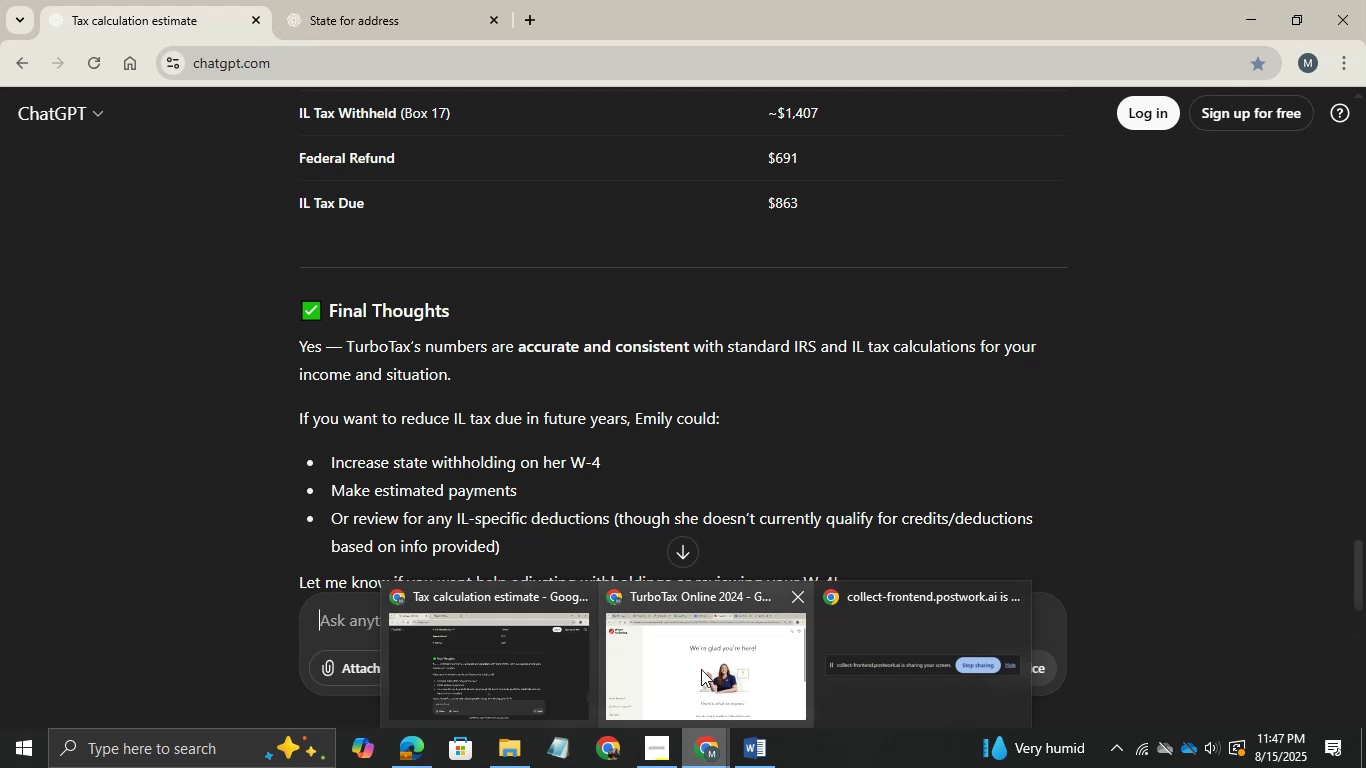 
left_click([701, 669])
 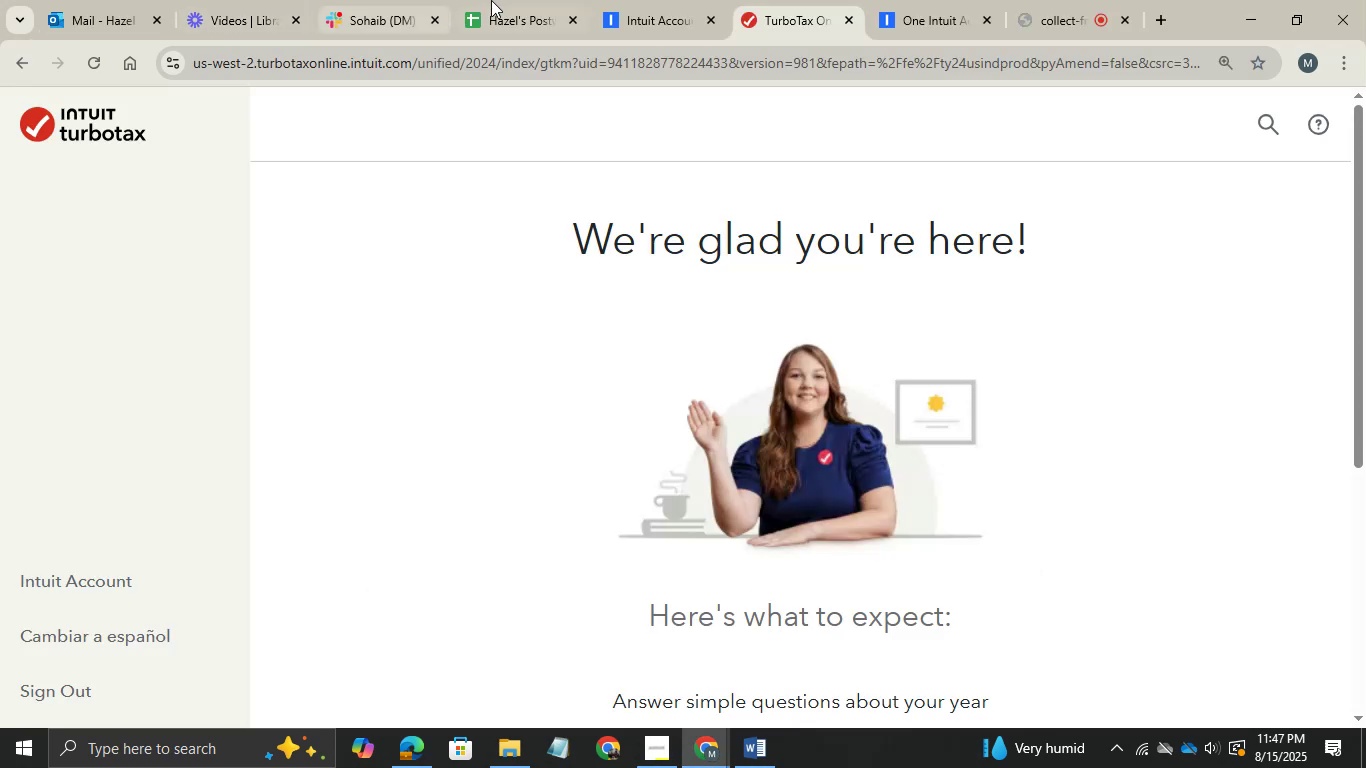 
left_click([499, 0])
 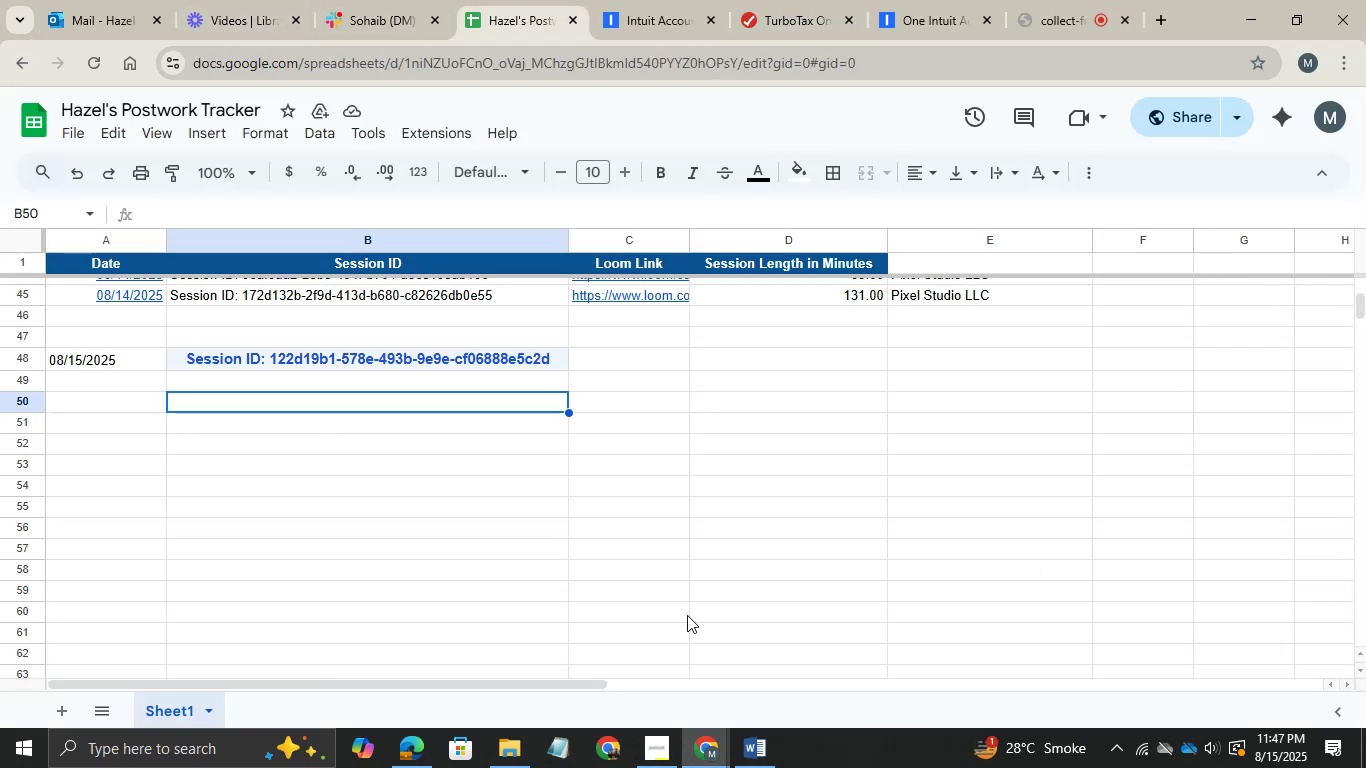 
wait(6.44)
 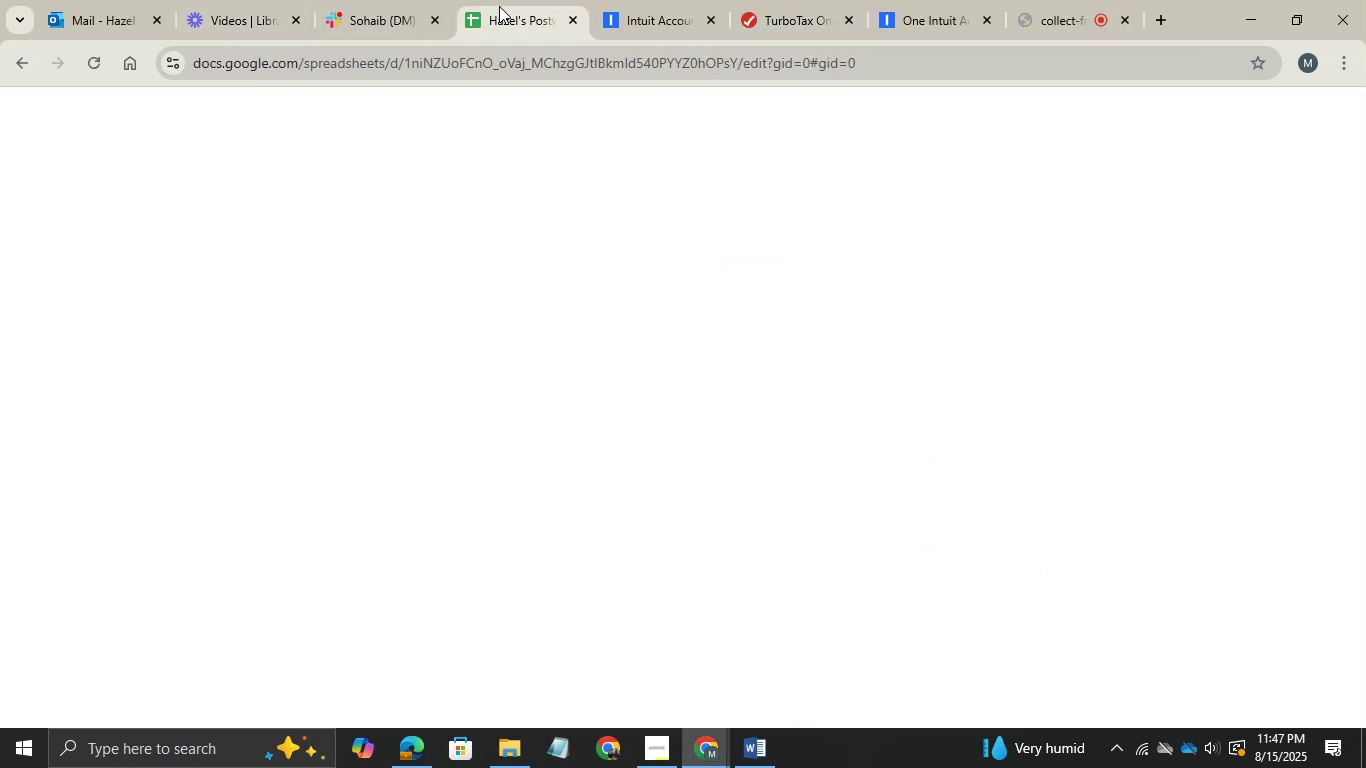 
left_click([756, 750])
 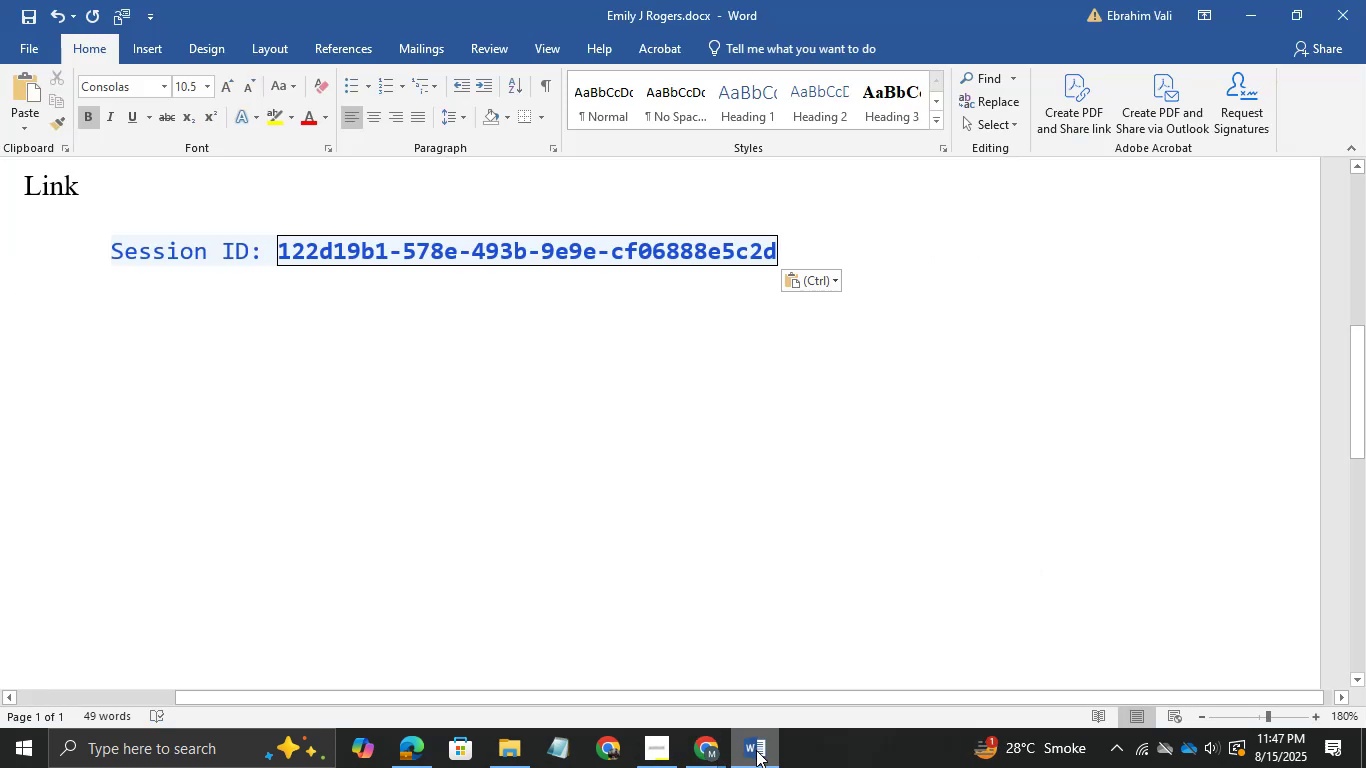 
left_click([756, 750])
 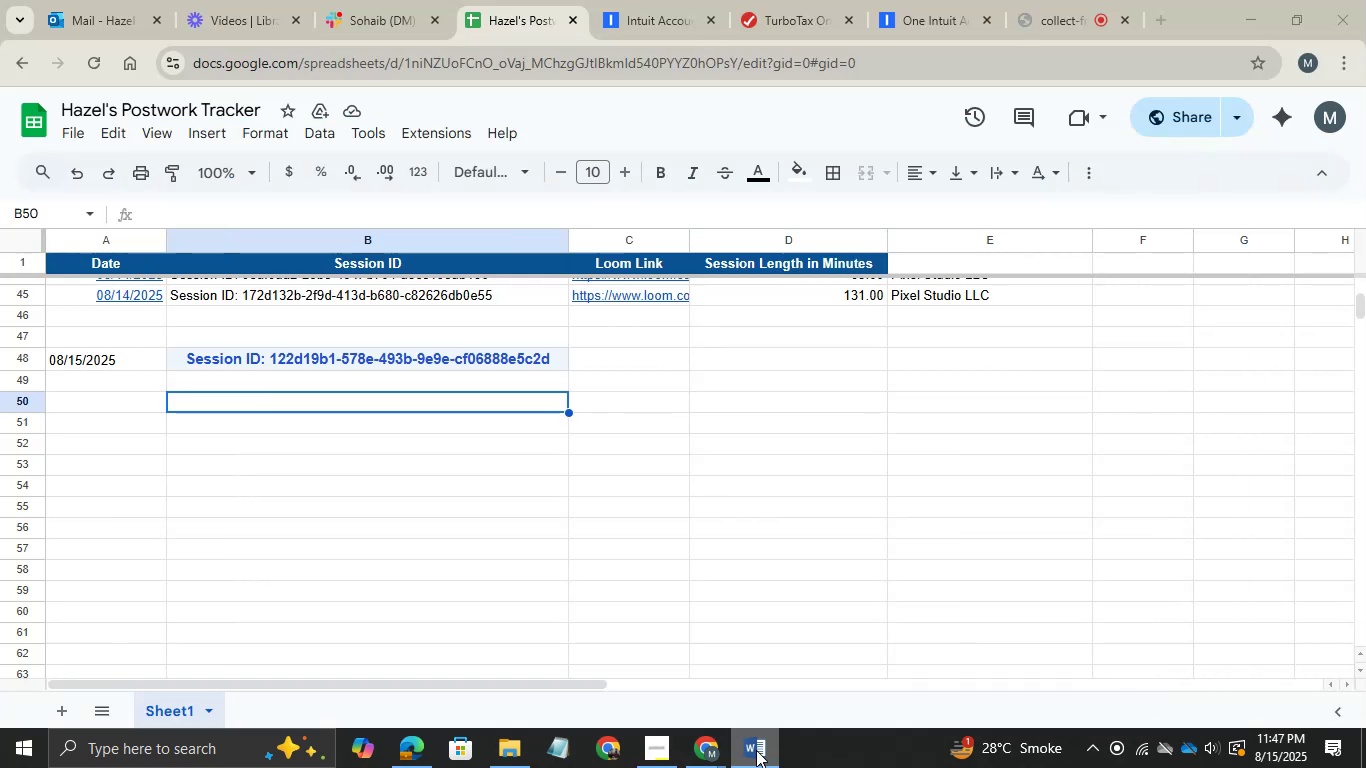 
hold_key(key=AltLeft, duration=0.44)
 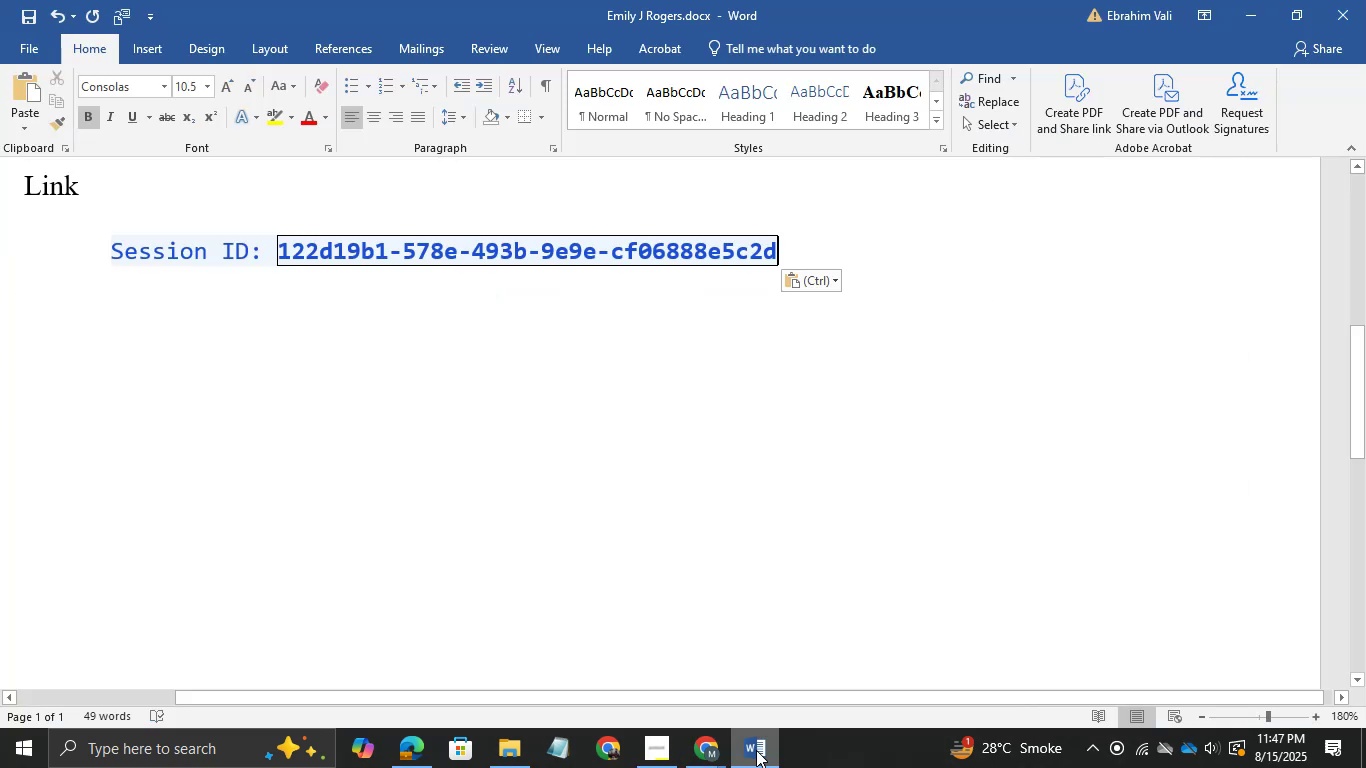 
hold_key(key=Tab, duration=0.37)
 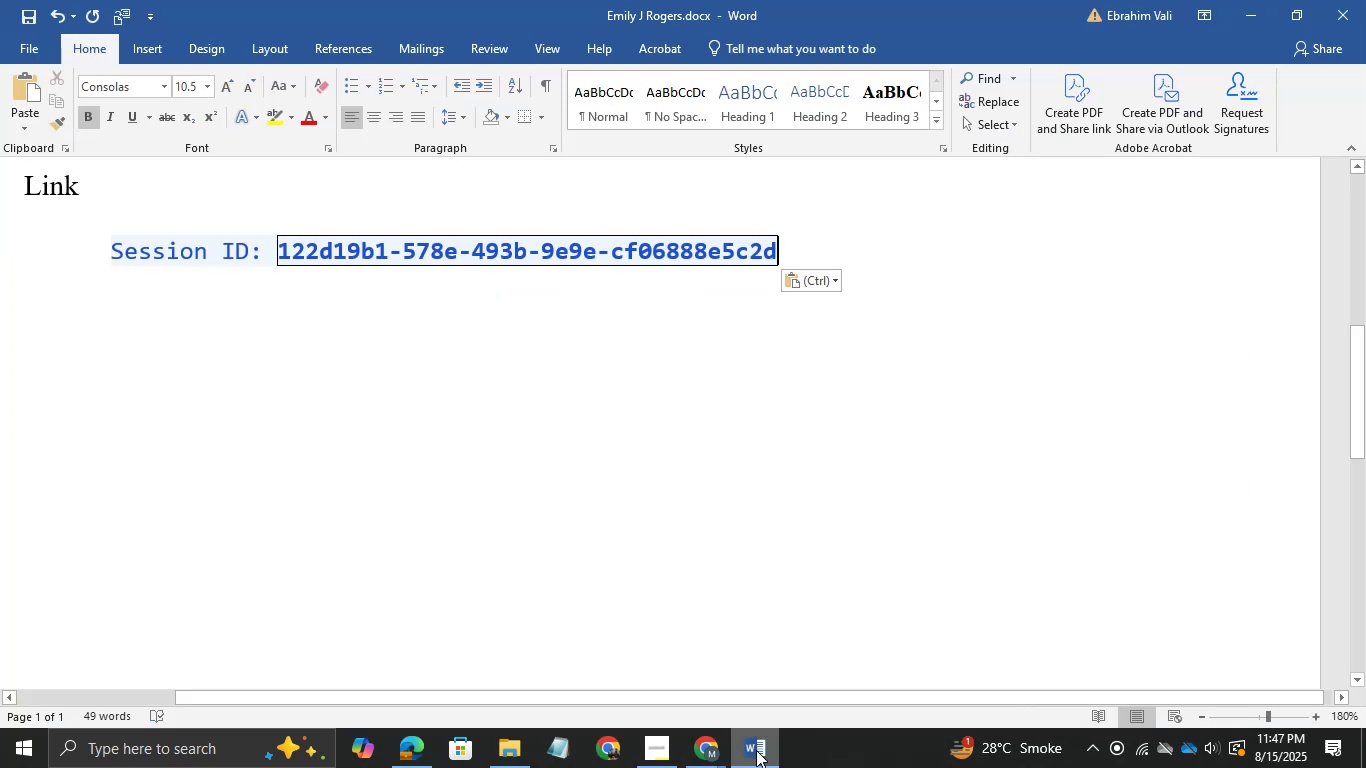 
key(Control+S)
 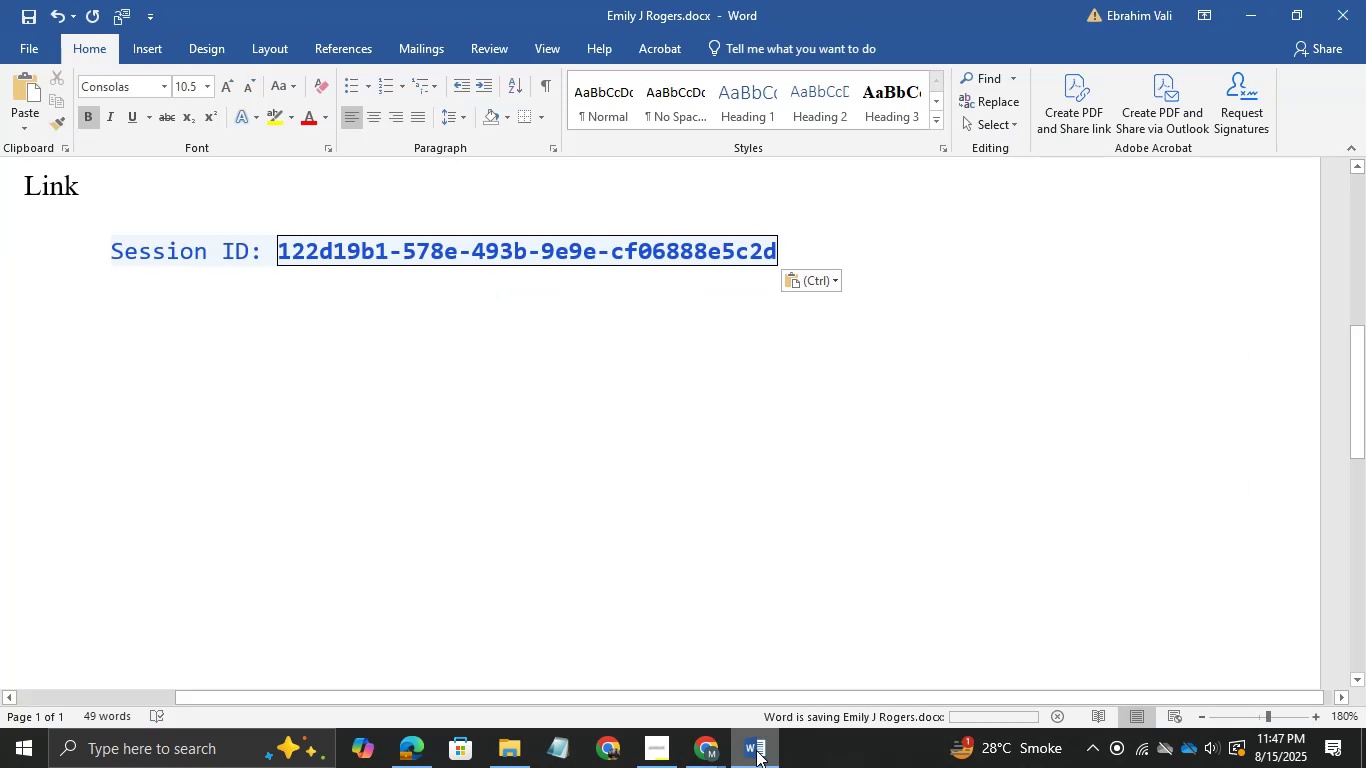 
key(Control+S)
 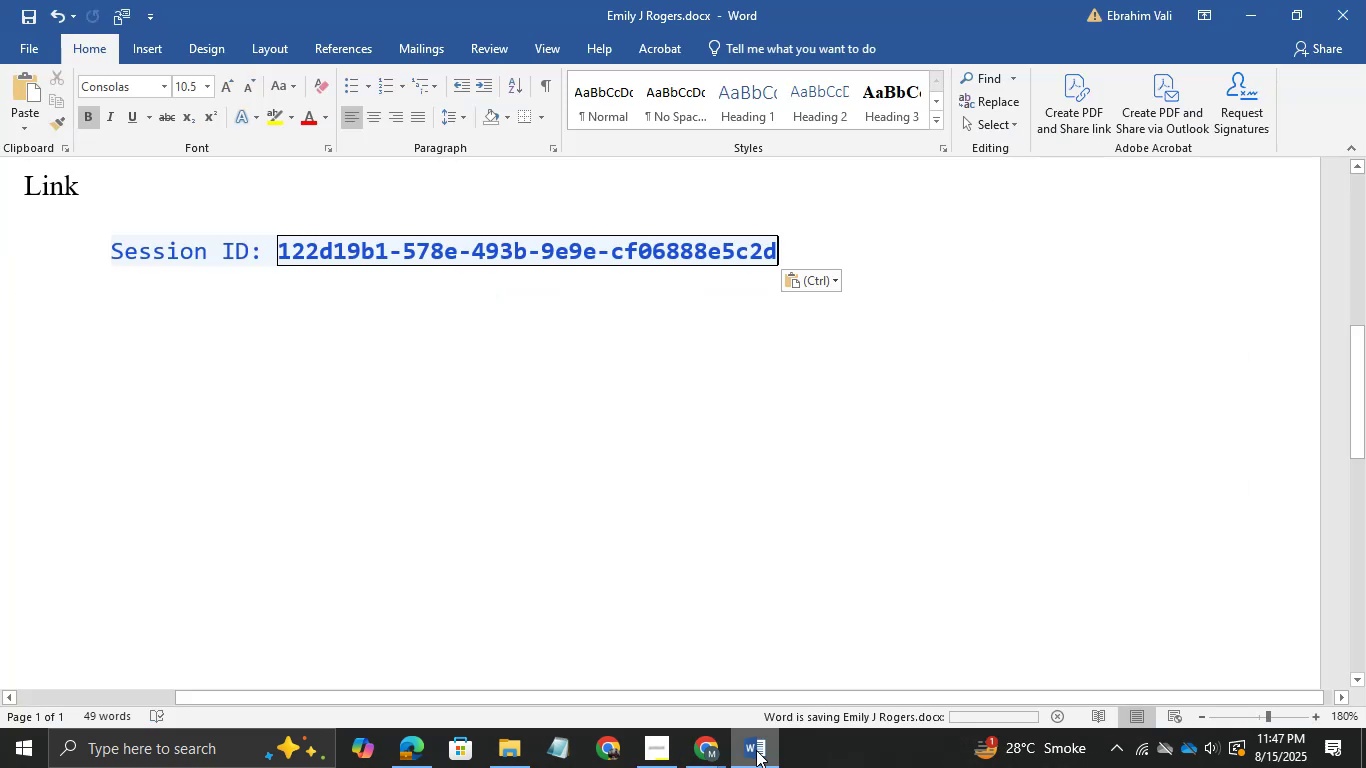 
key(Control+S)
 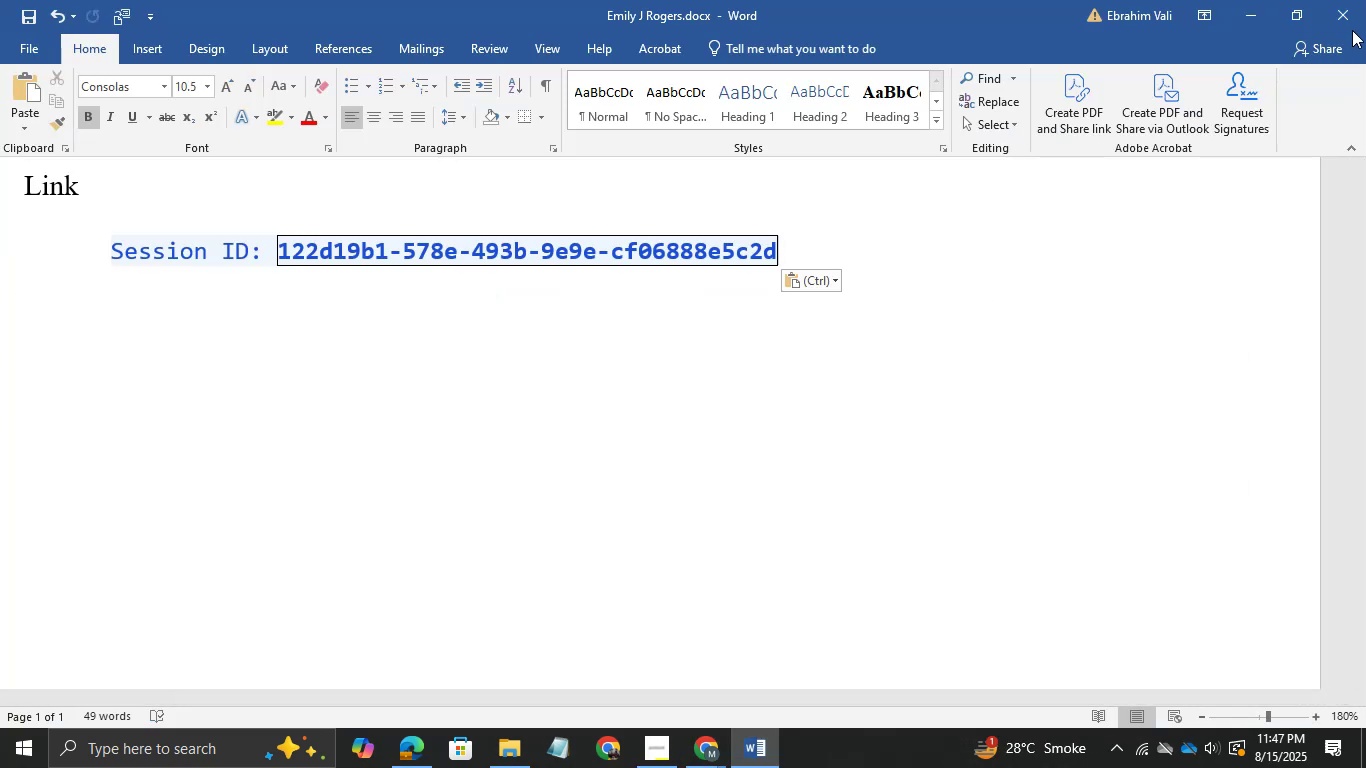 
left_click([1354, 29])
 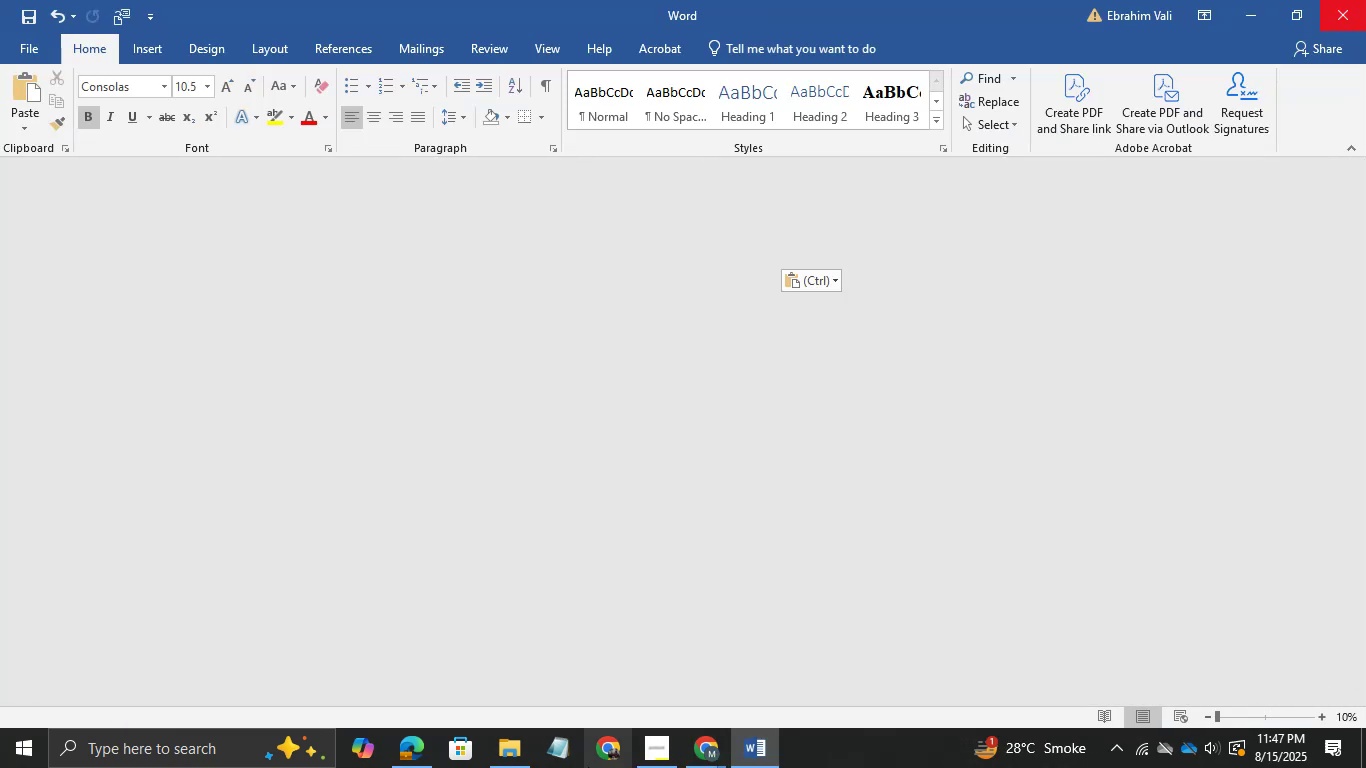 
mouse_move([650, 717])
 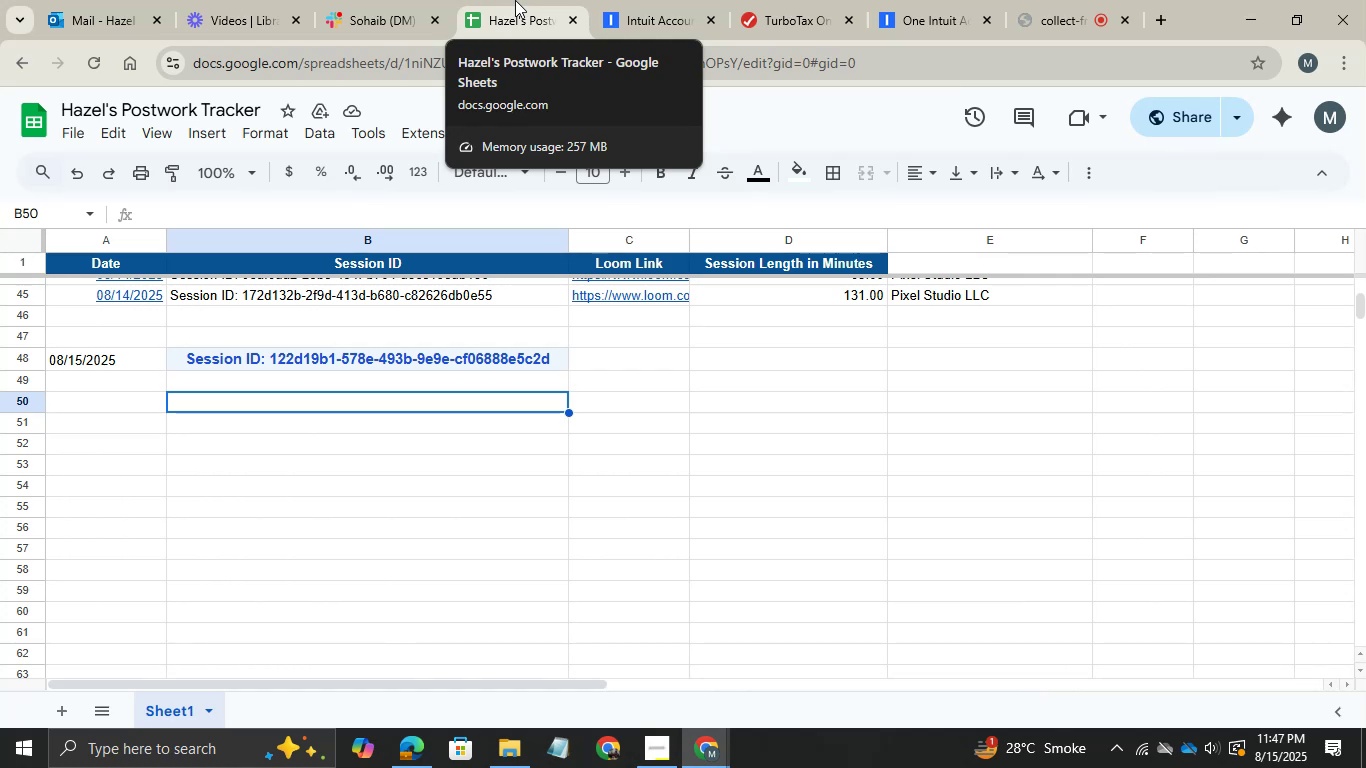 
wait(17.43)
 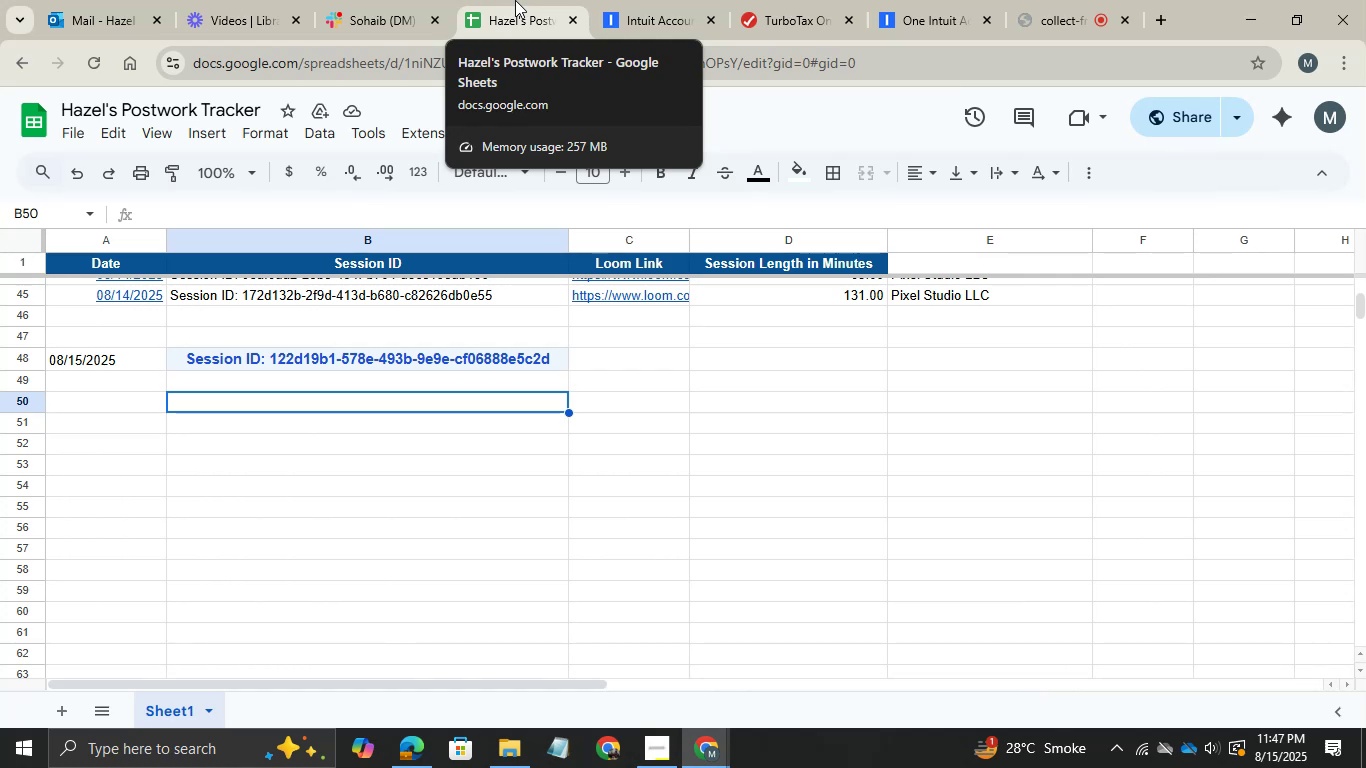 
left_click([519, 741])
 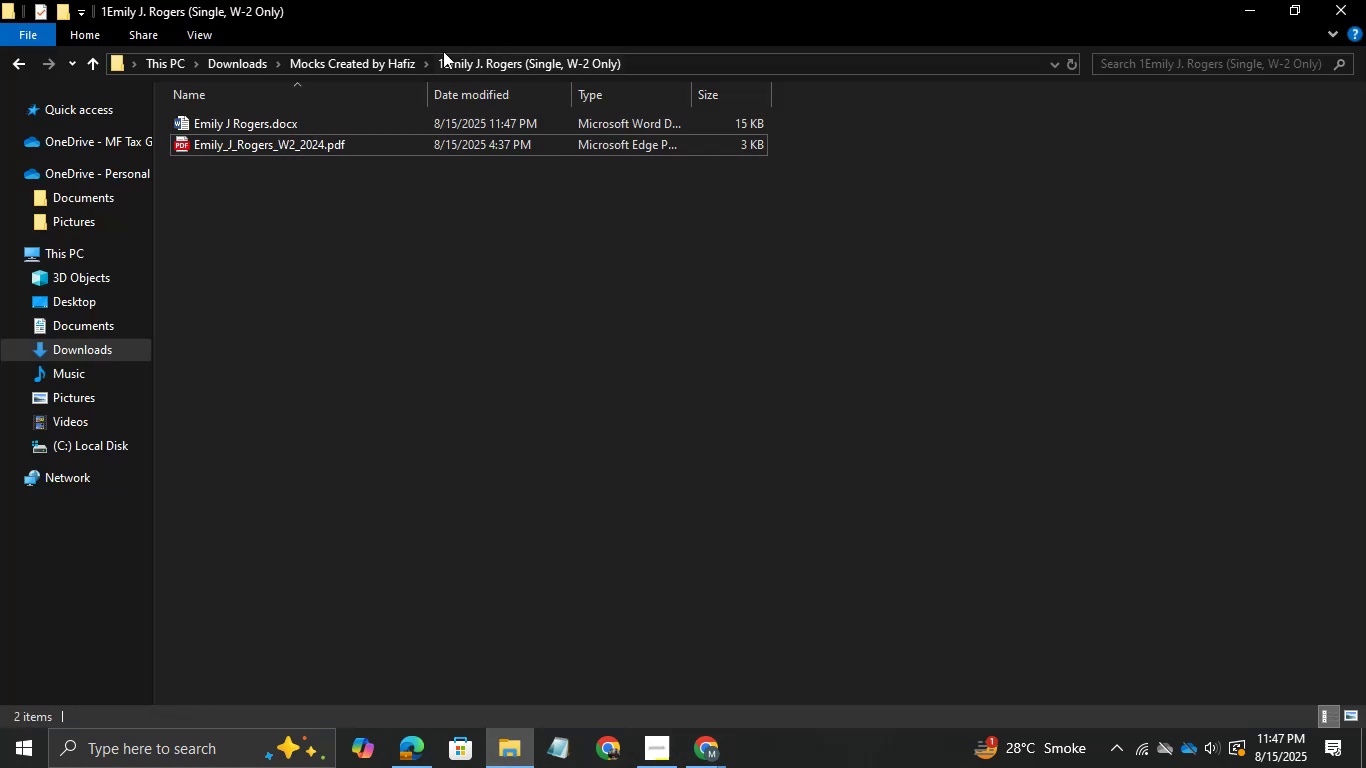 
left_click([380, 56])
 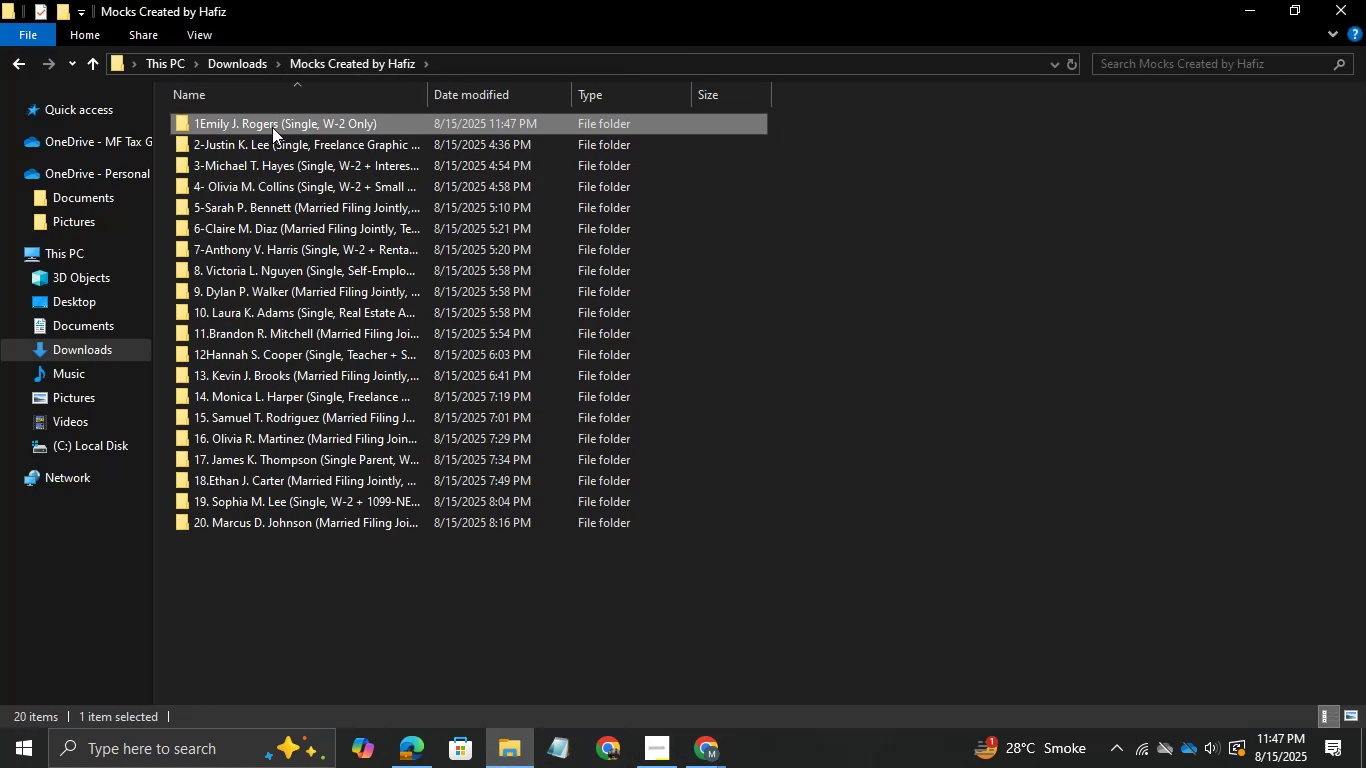 
double_click([274, 141])
 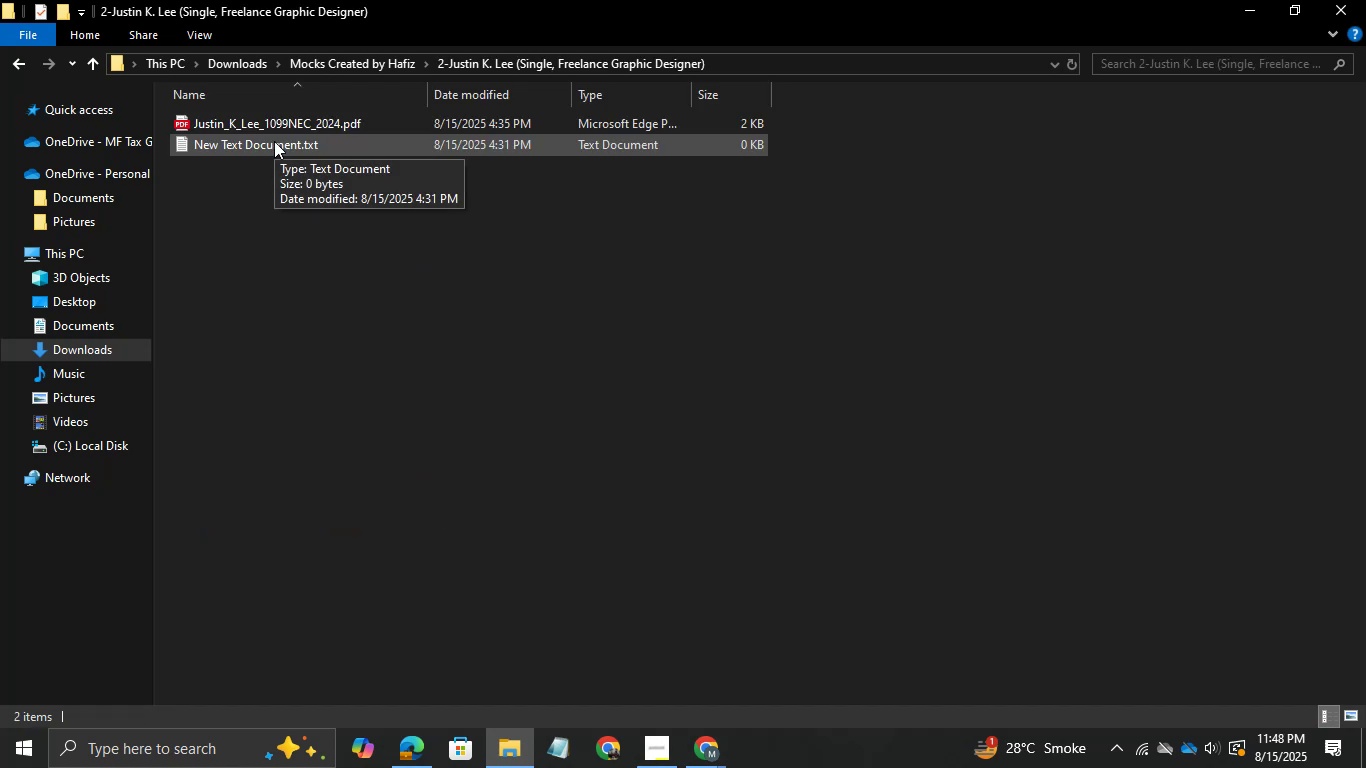 
right_click([274, 141])
 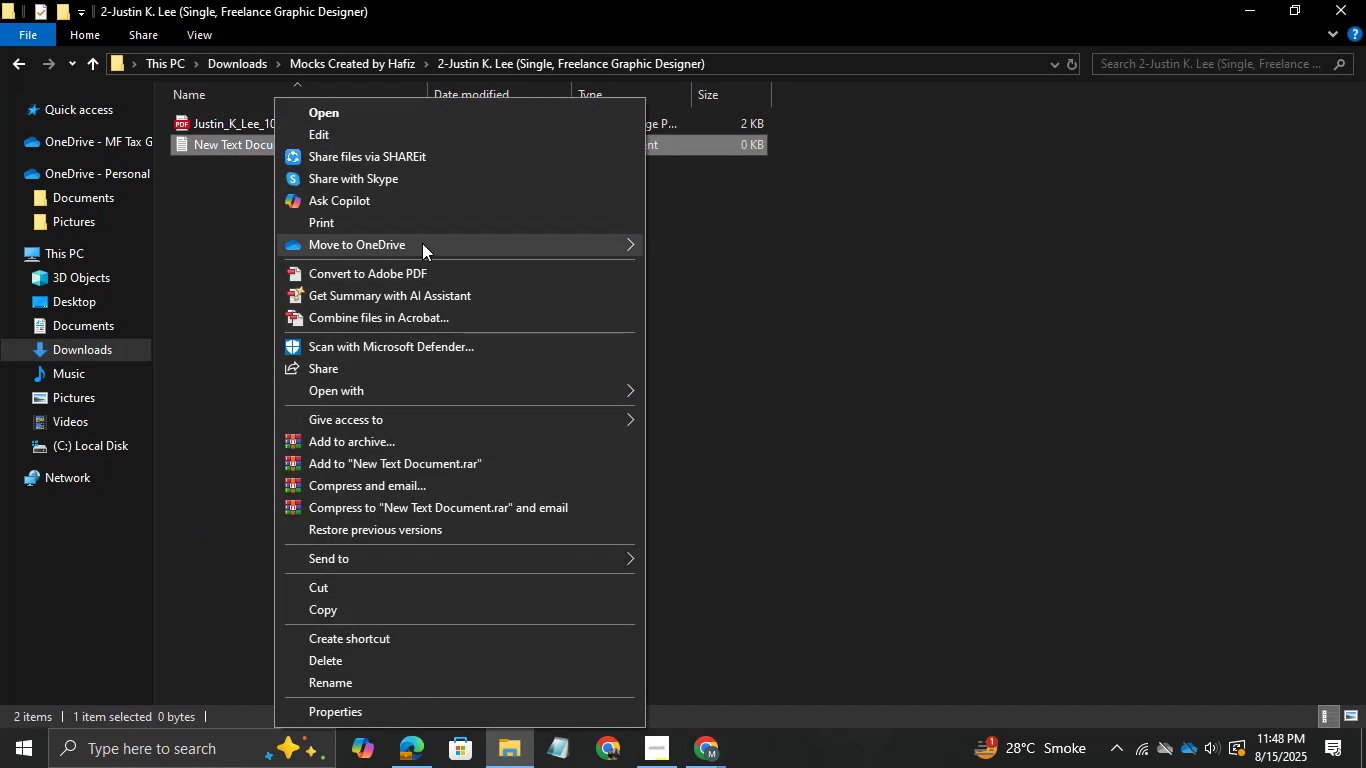 
wait(5.07)
 